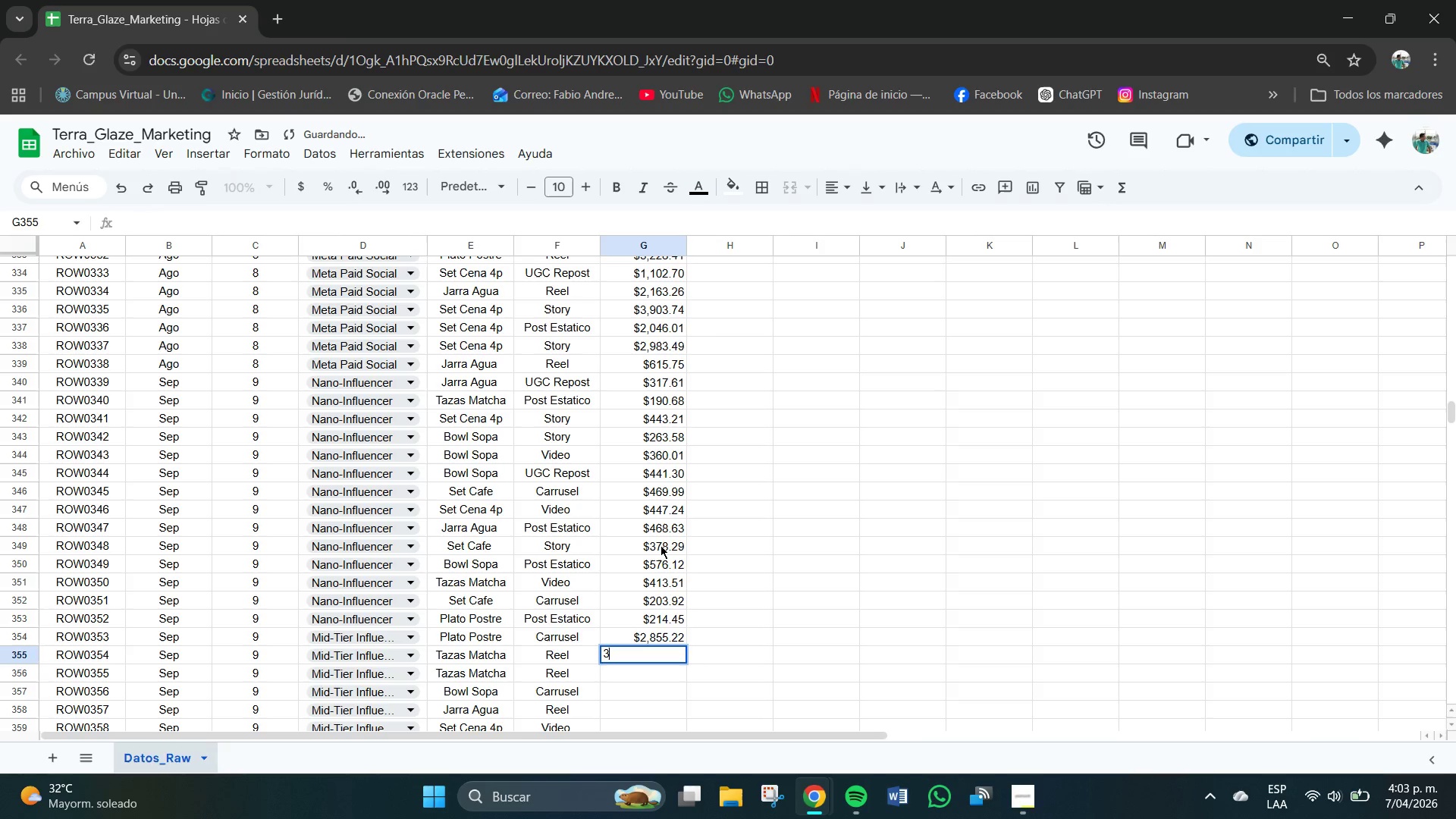 
key(Numpad3)
 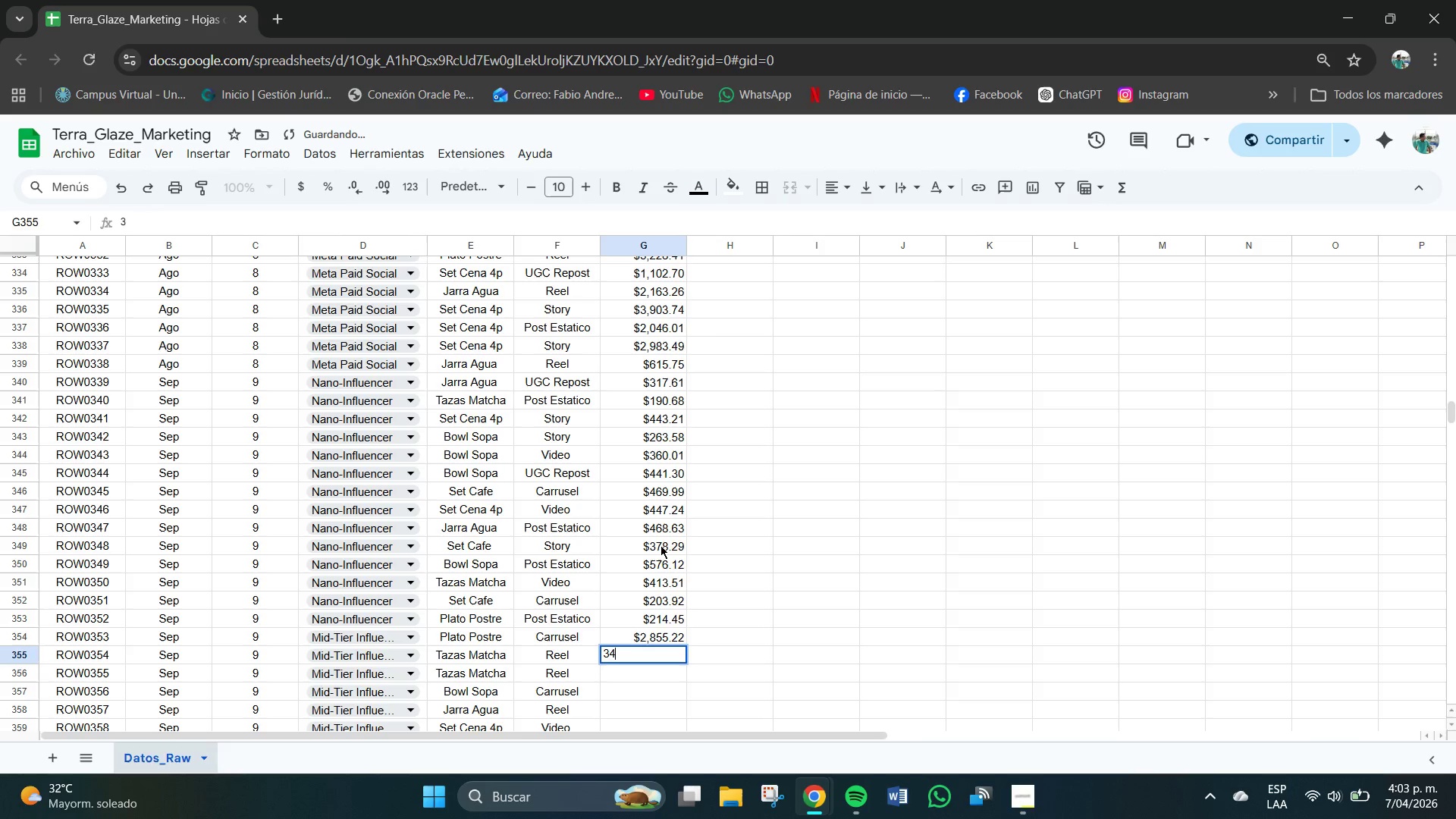 
key(Numpad4)
 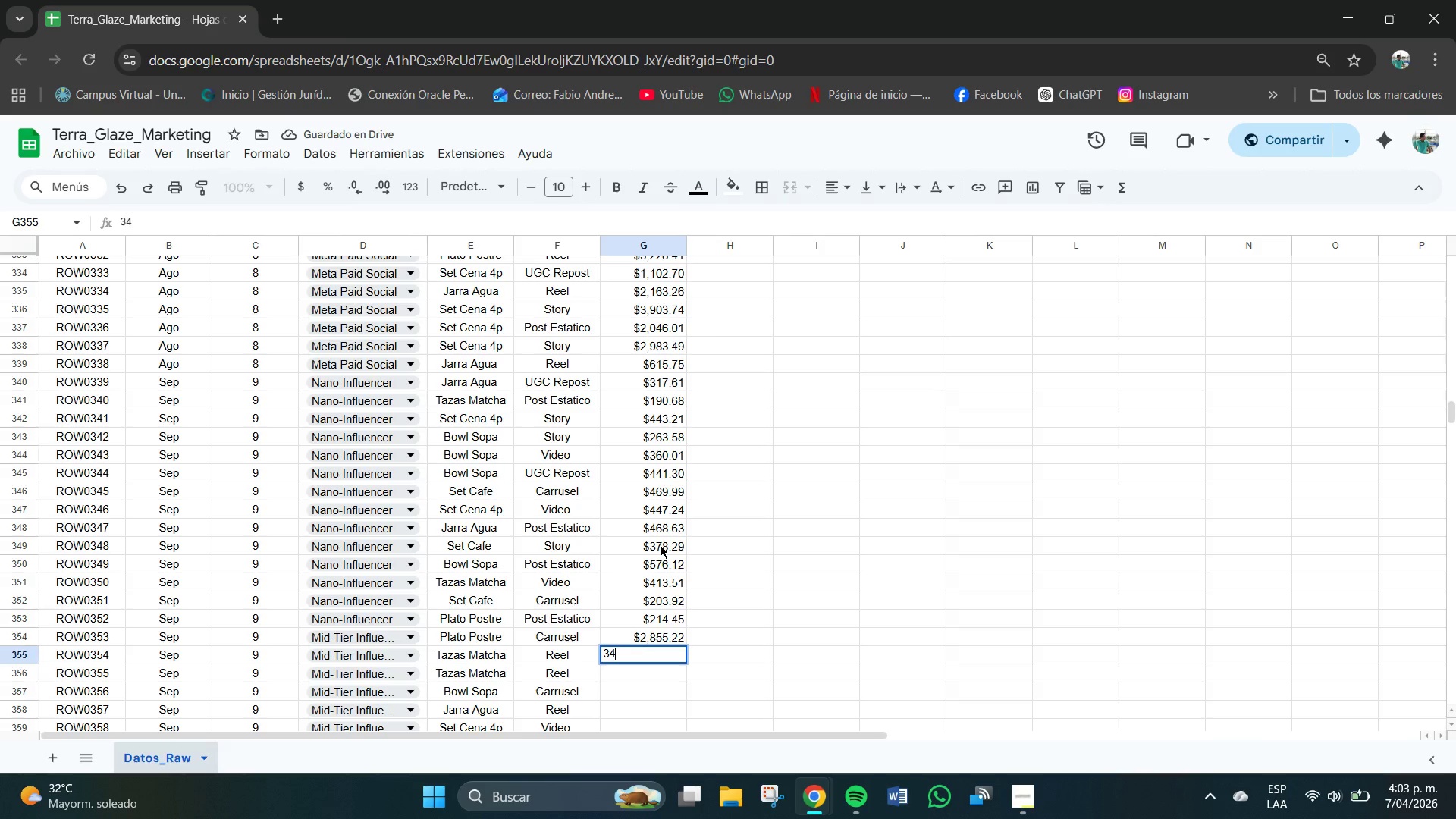 
key(Backspace)
 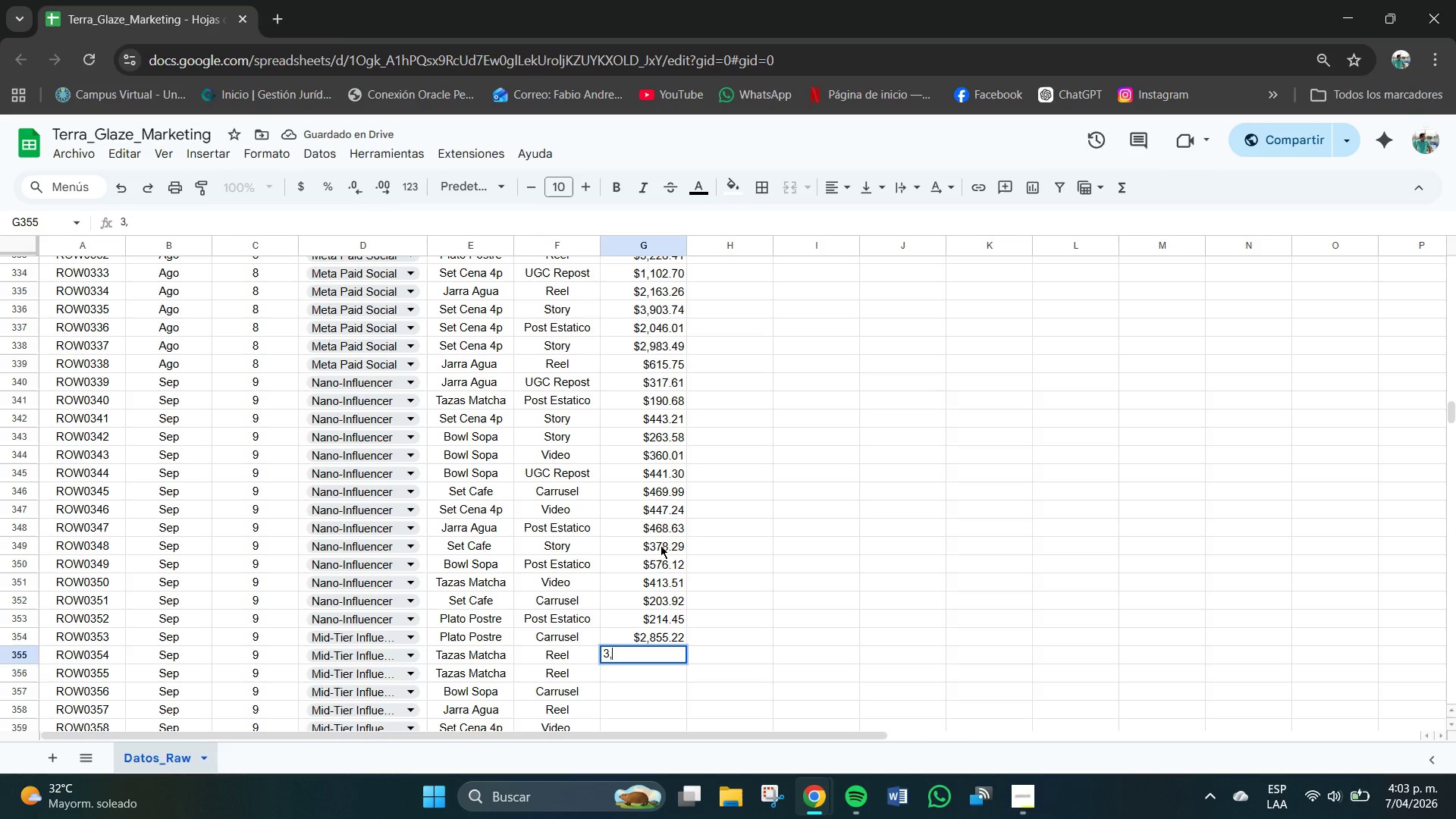 
key(Comma)
 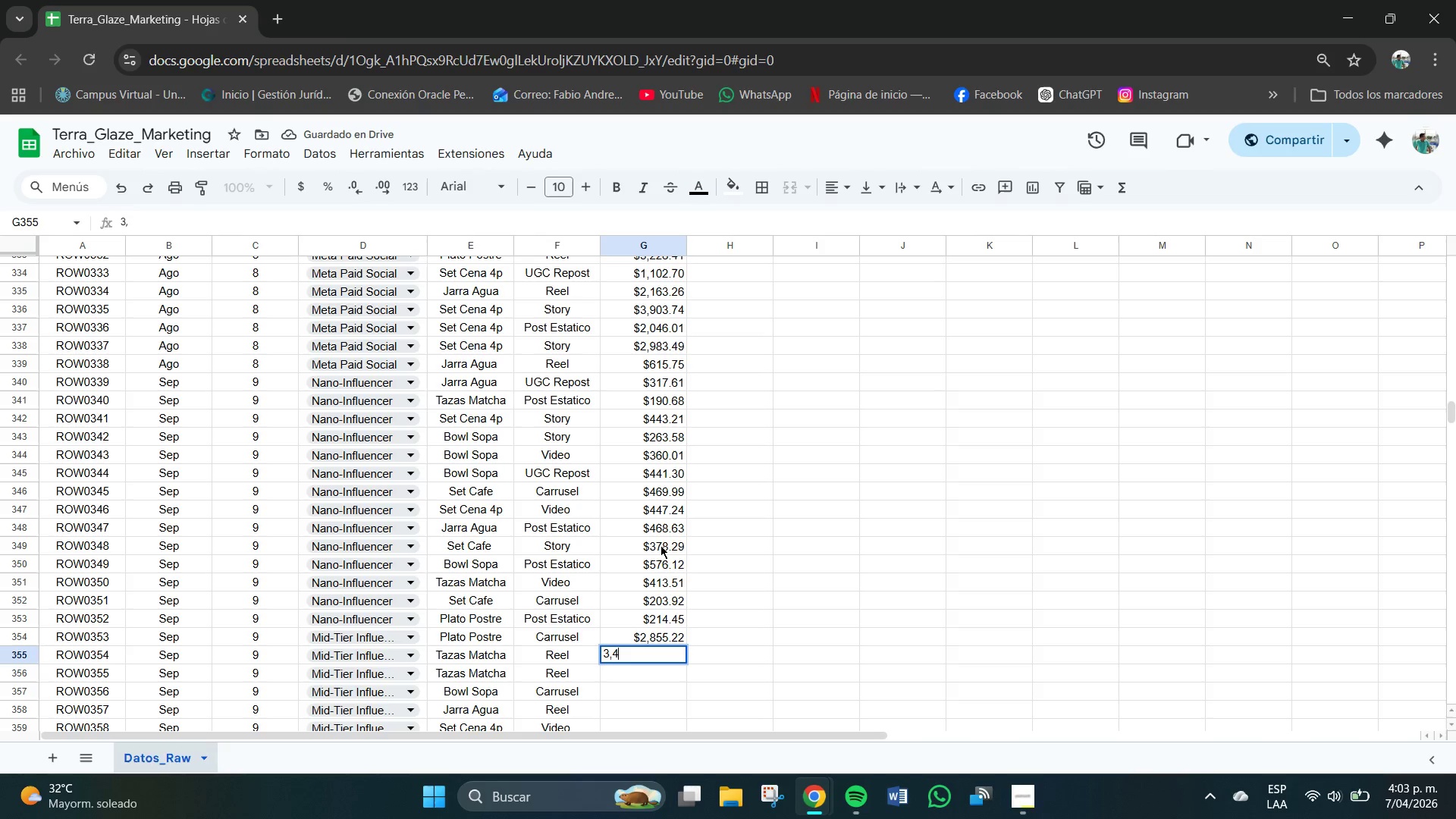 
key(Numpad4)
 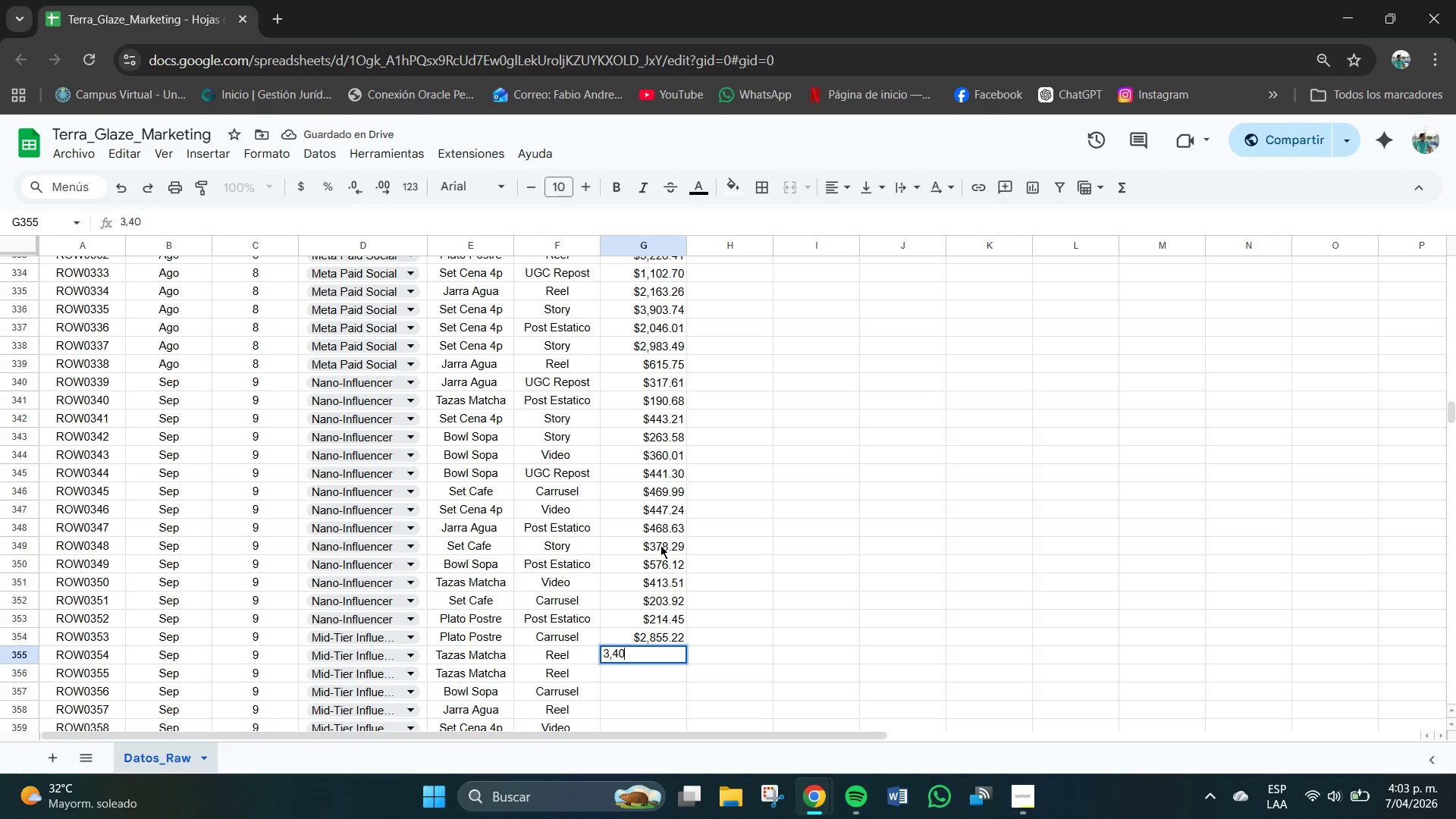 
key(Numpad0)
 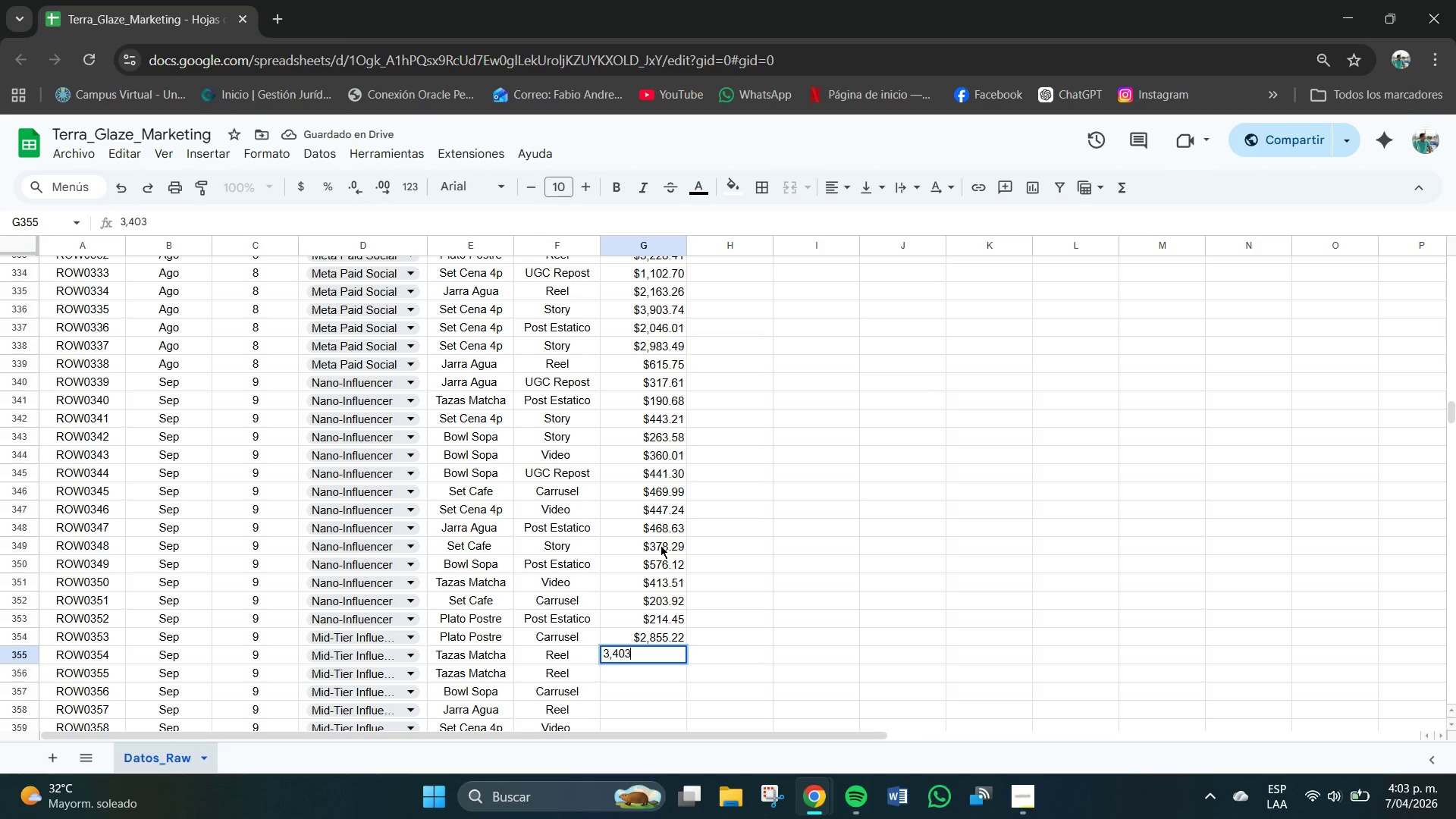 
key(Numpad3)
 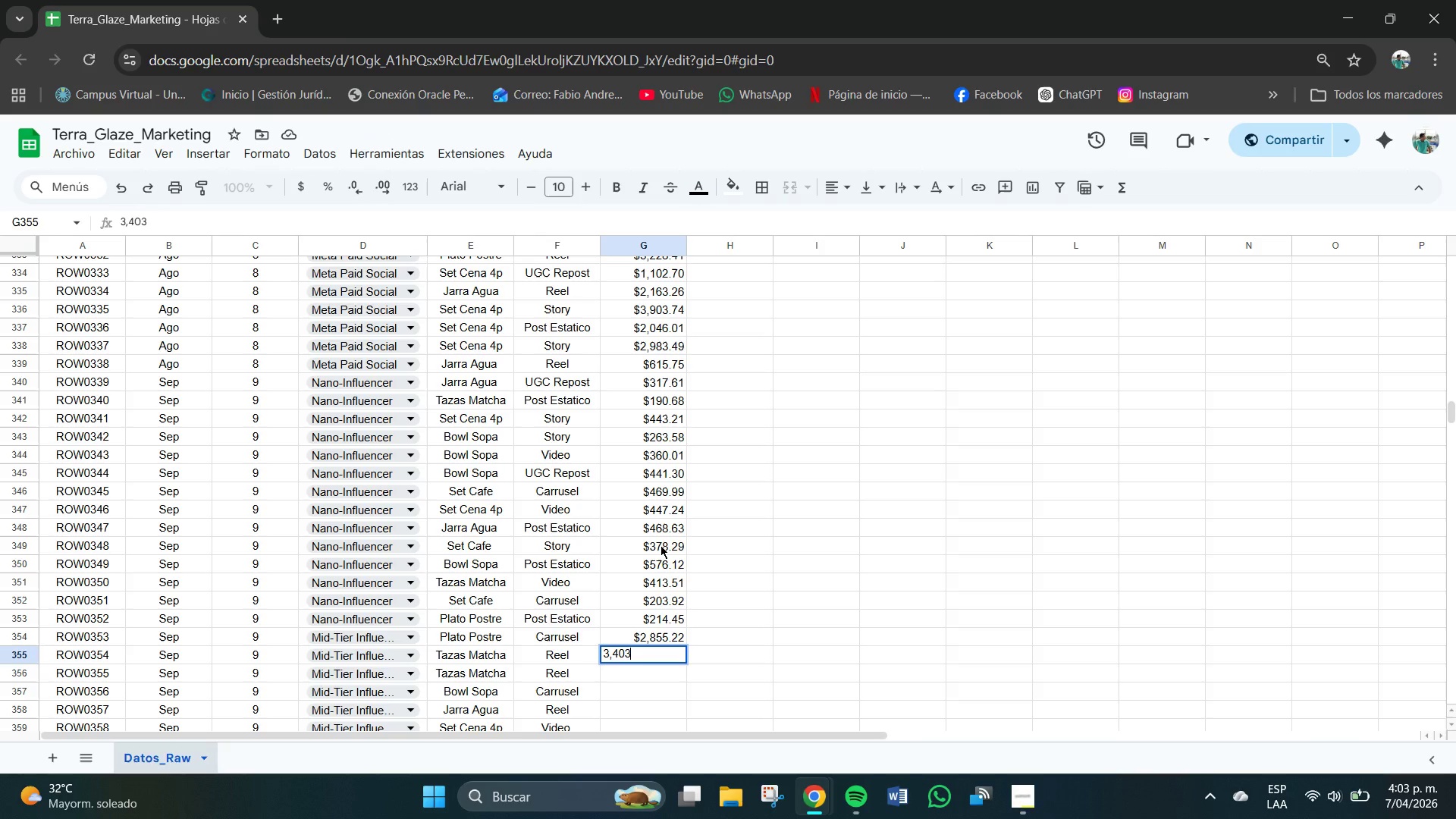 
key(Backspace)
 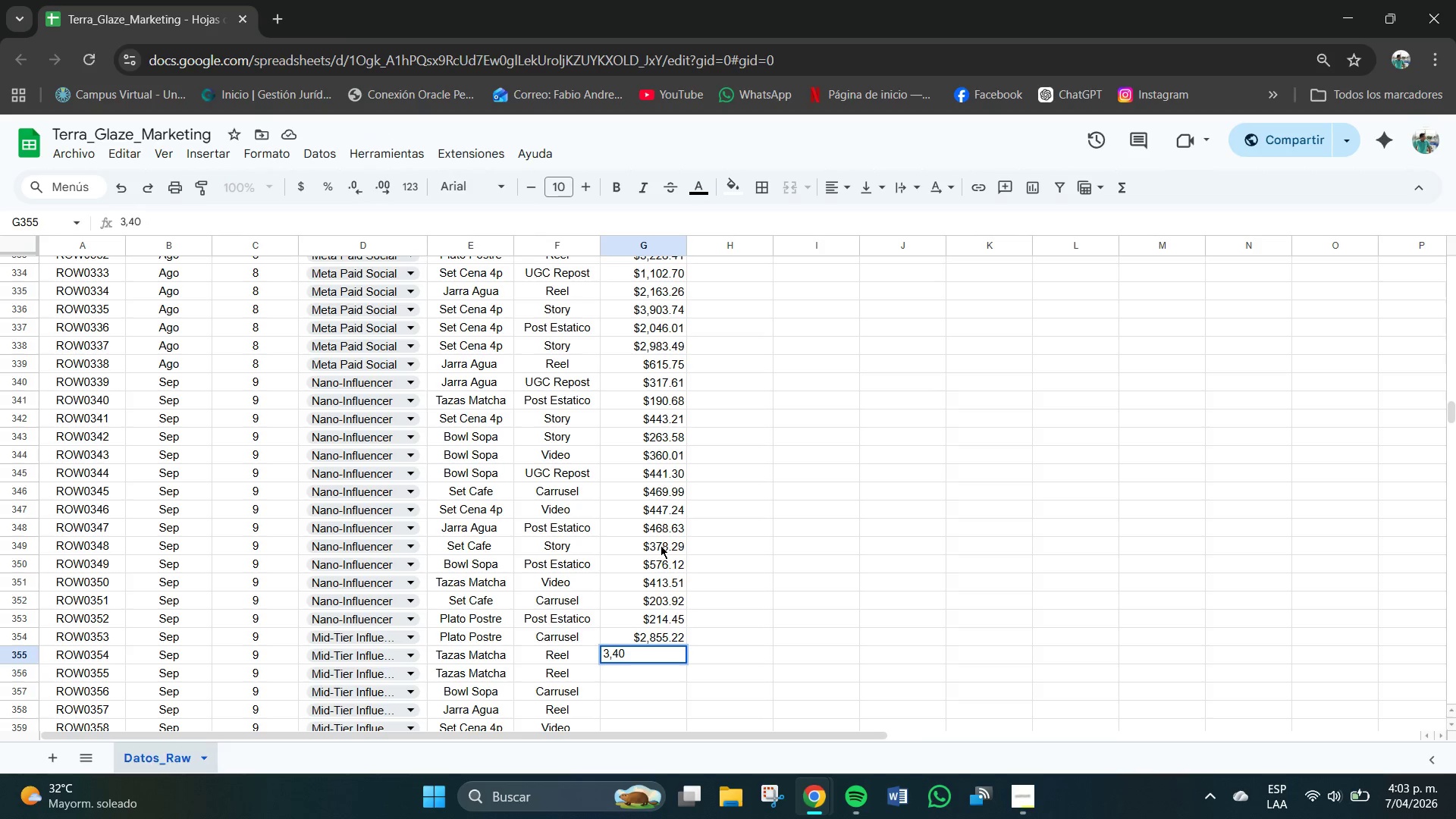 
key(Numpad6)
 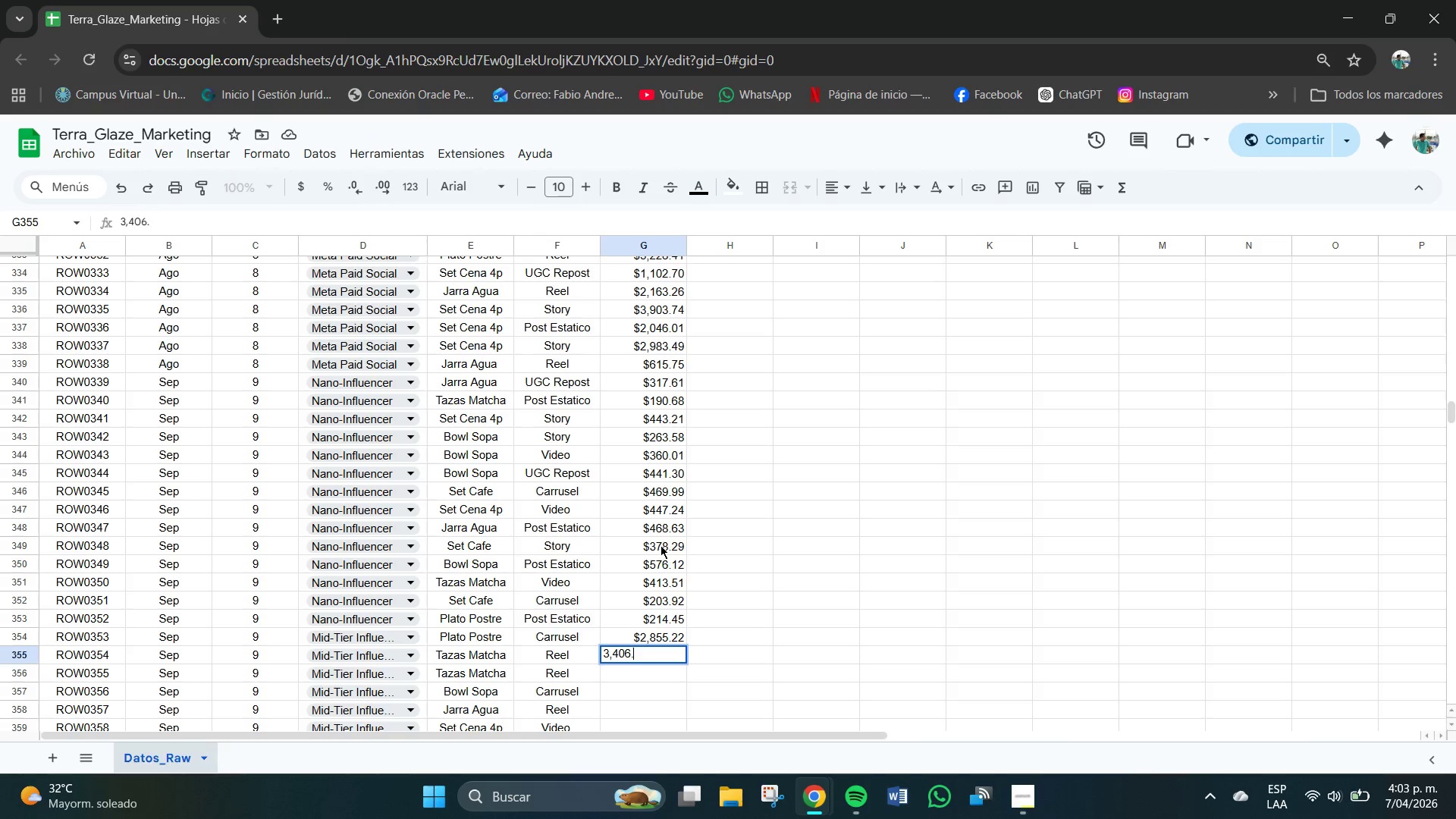 
key(NumpadDecimal)
 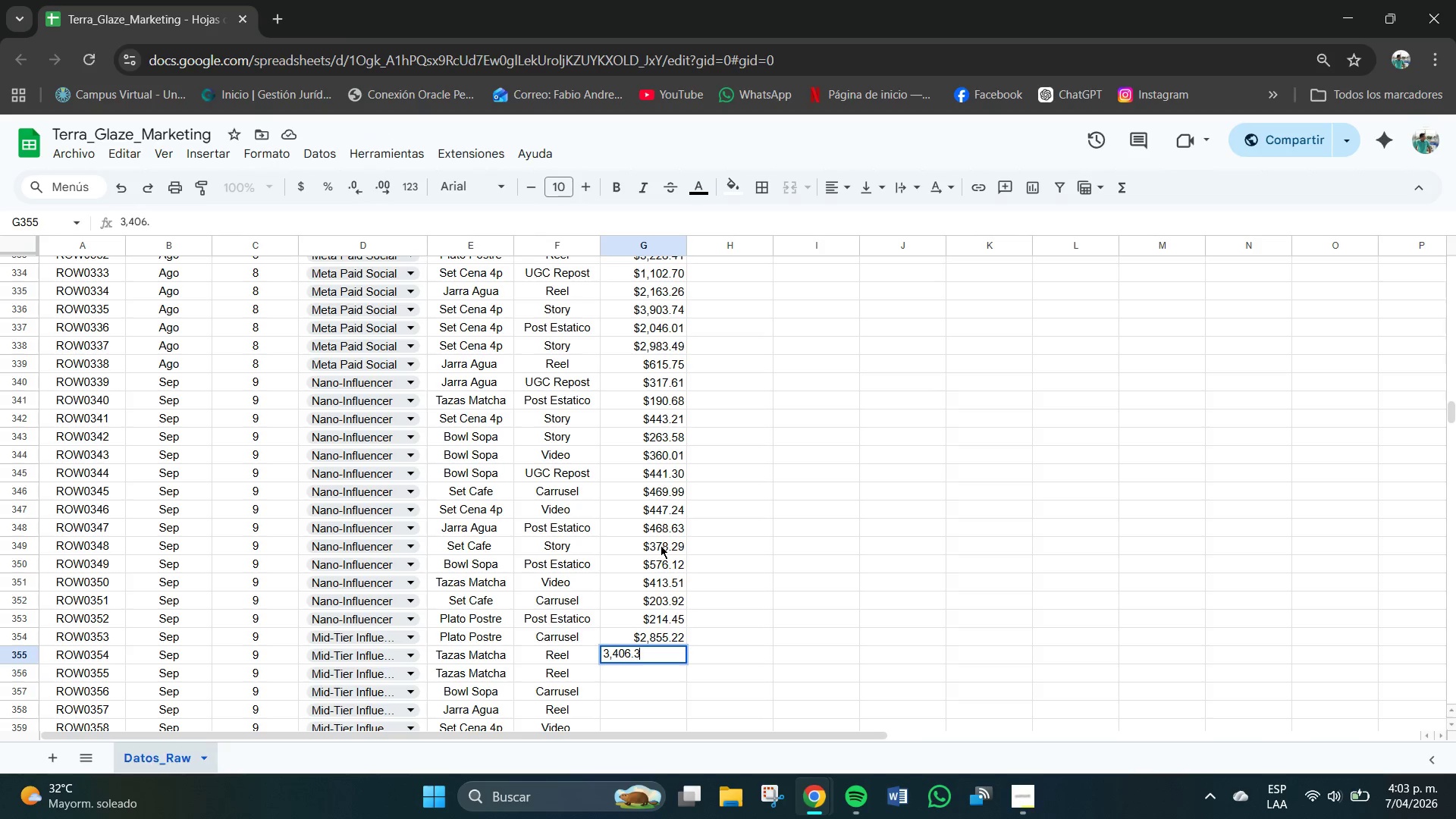 
key(Numpad3)
 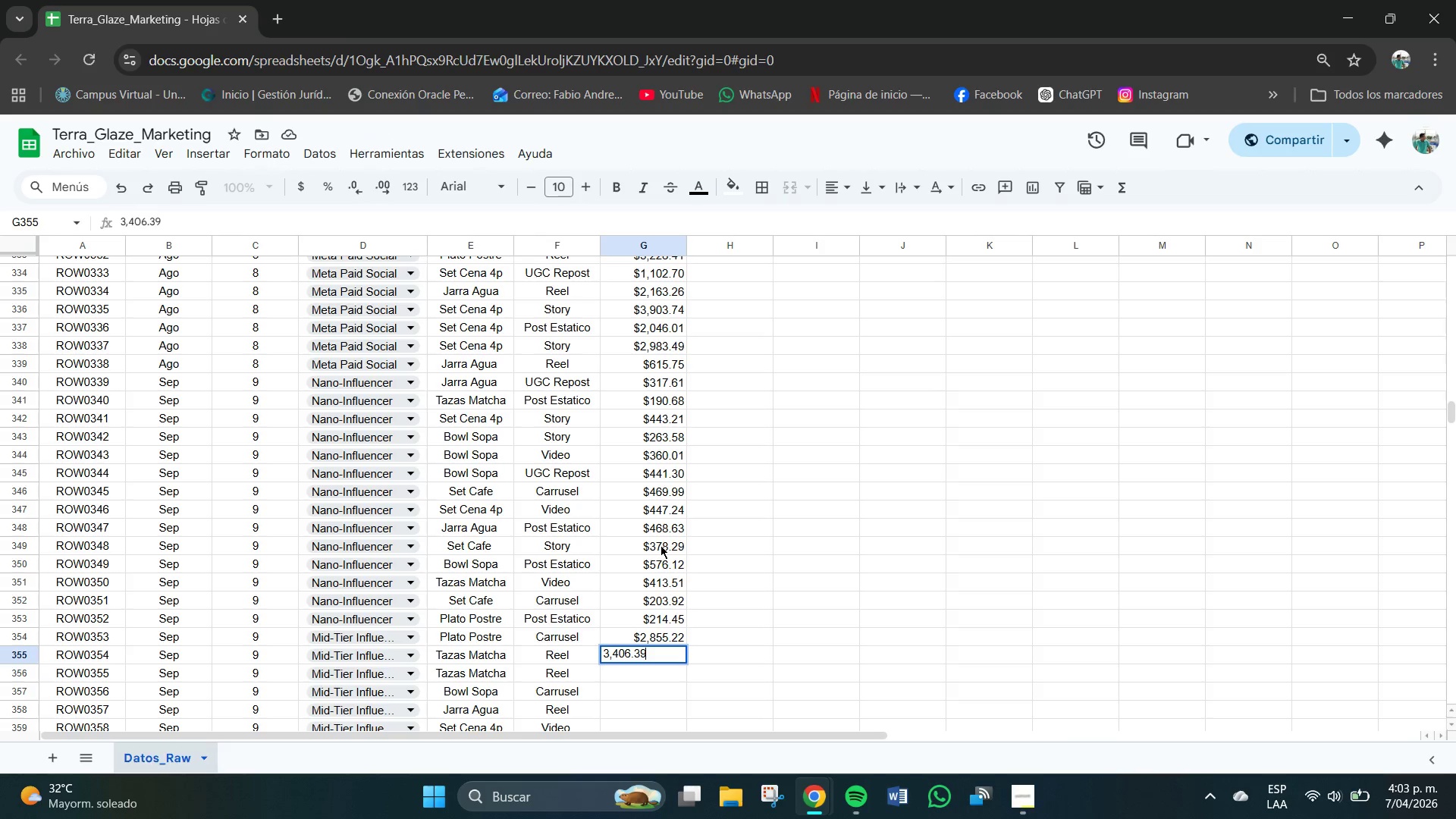 
key(Numpad9)
 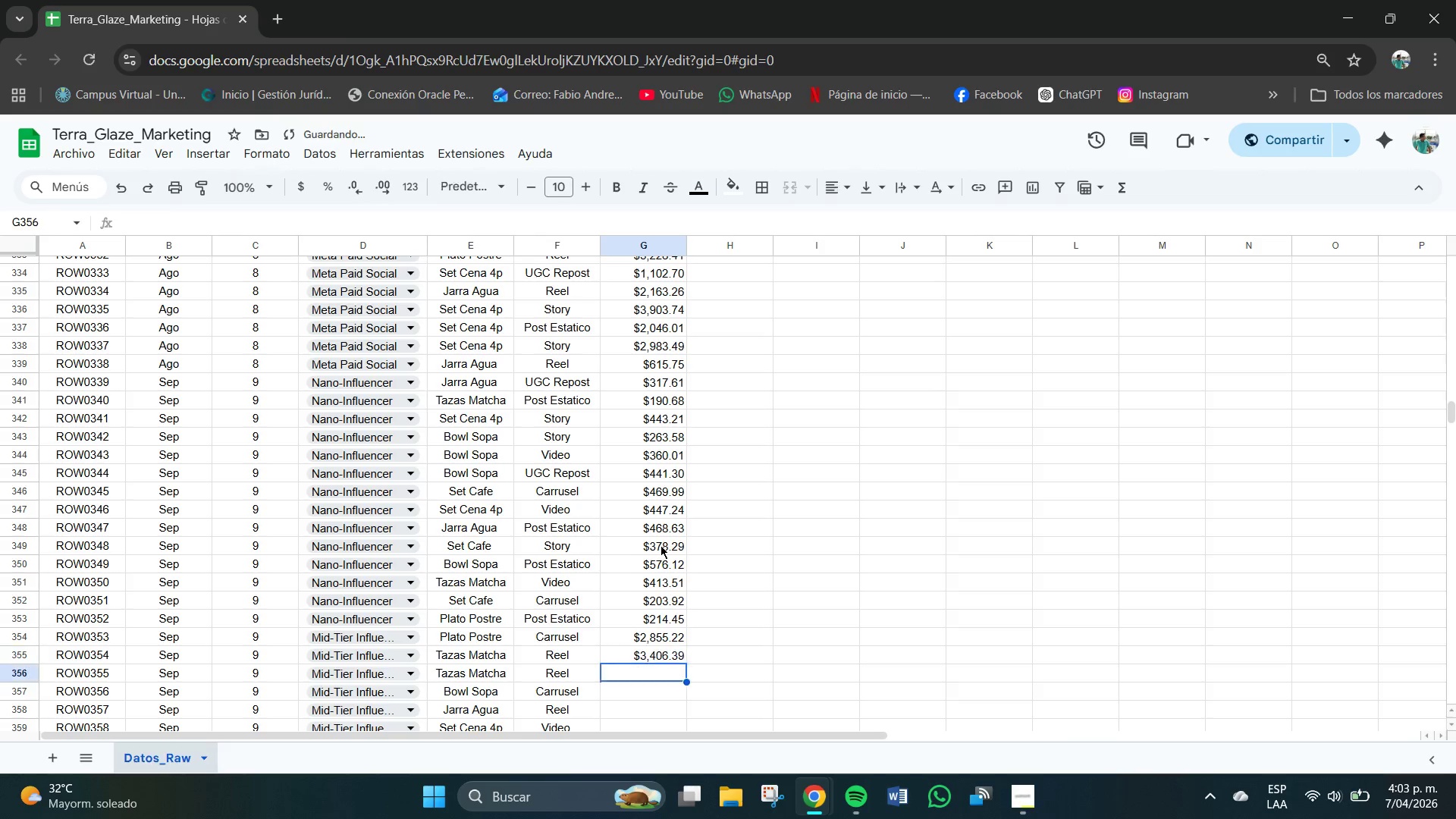 
key(NumpadEnter)
 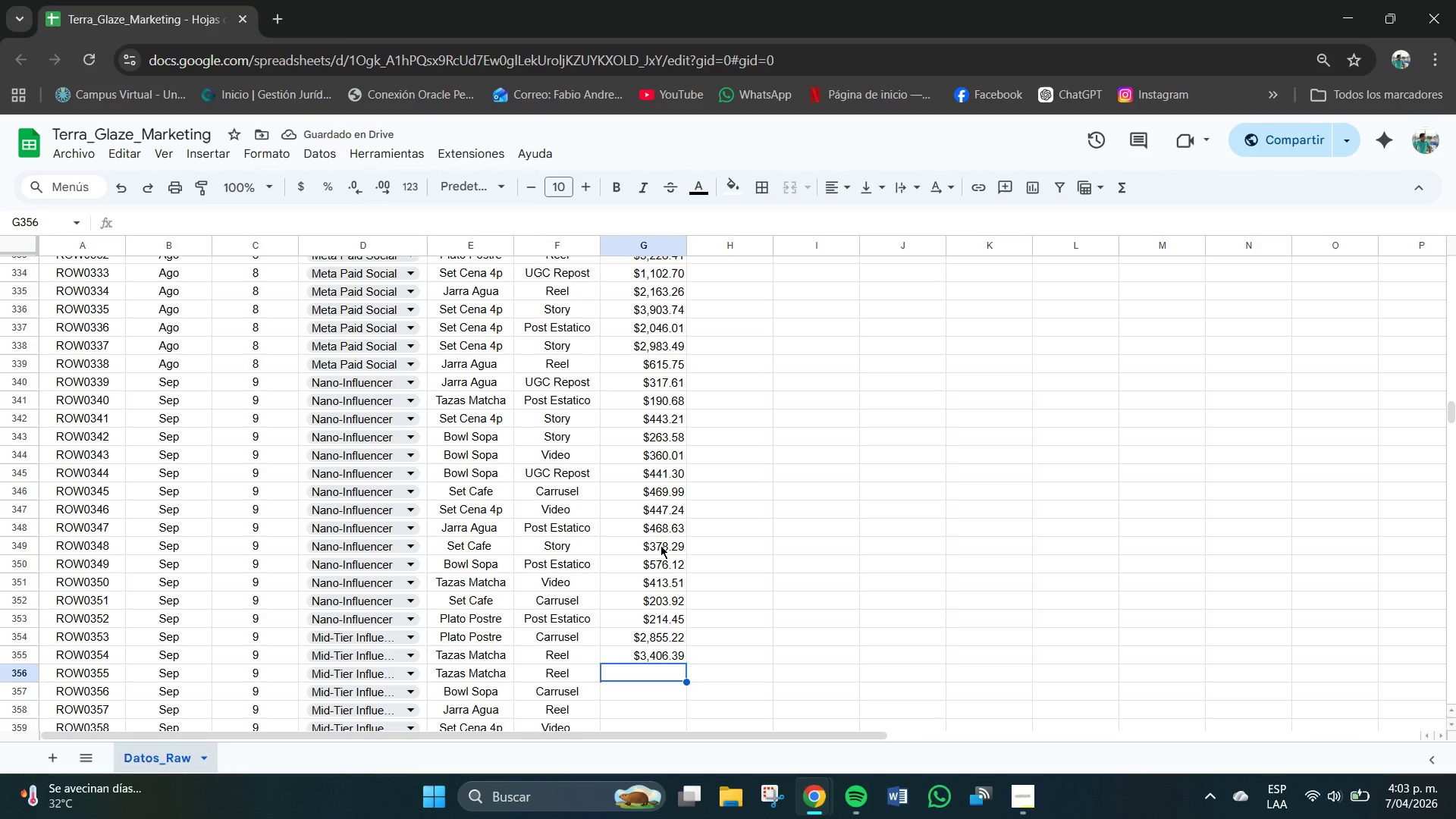 
wait(9.75)
 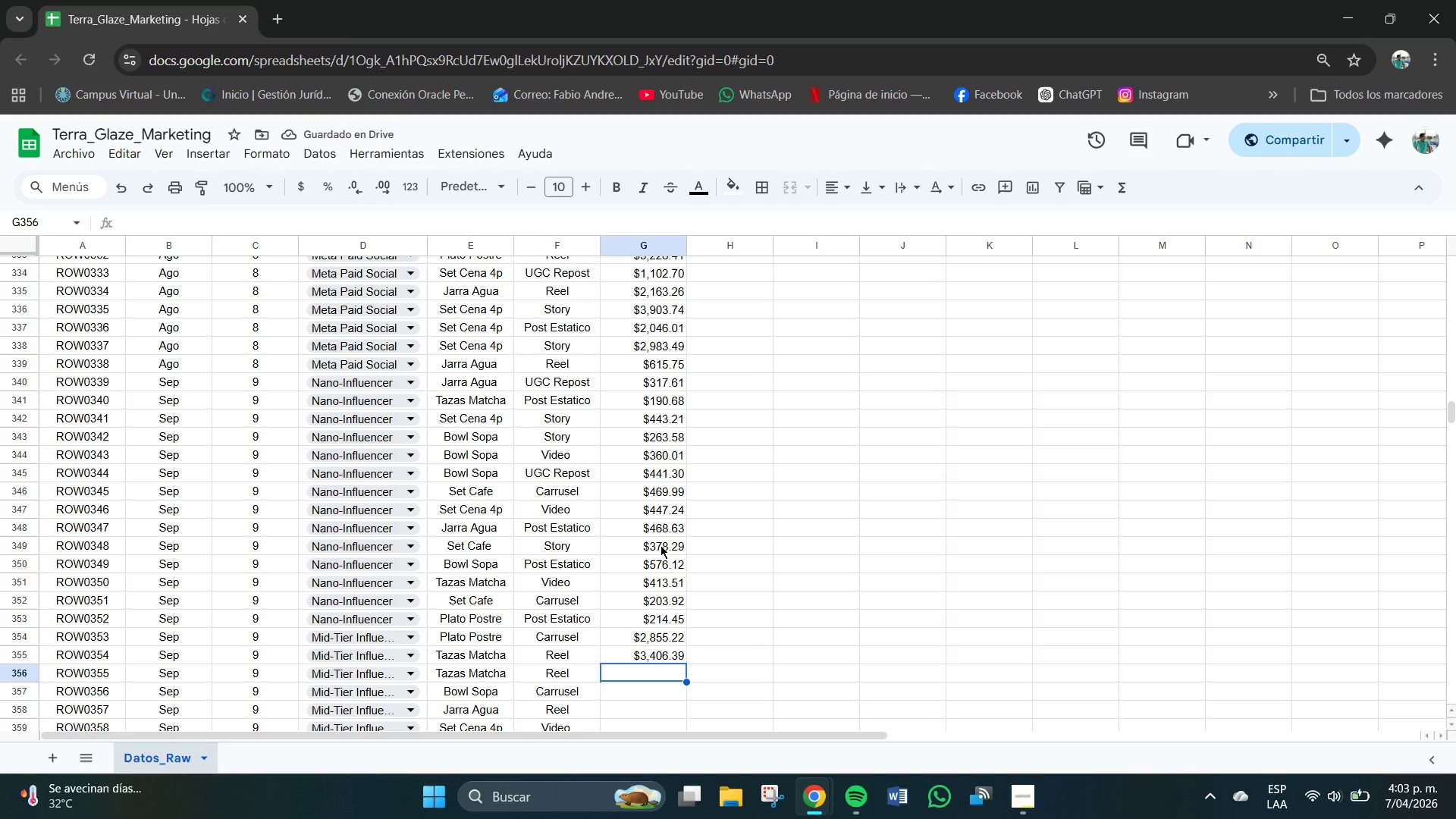 
key(Numpad2)
 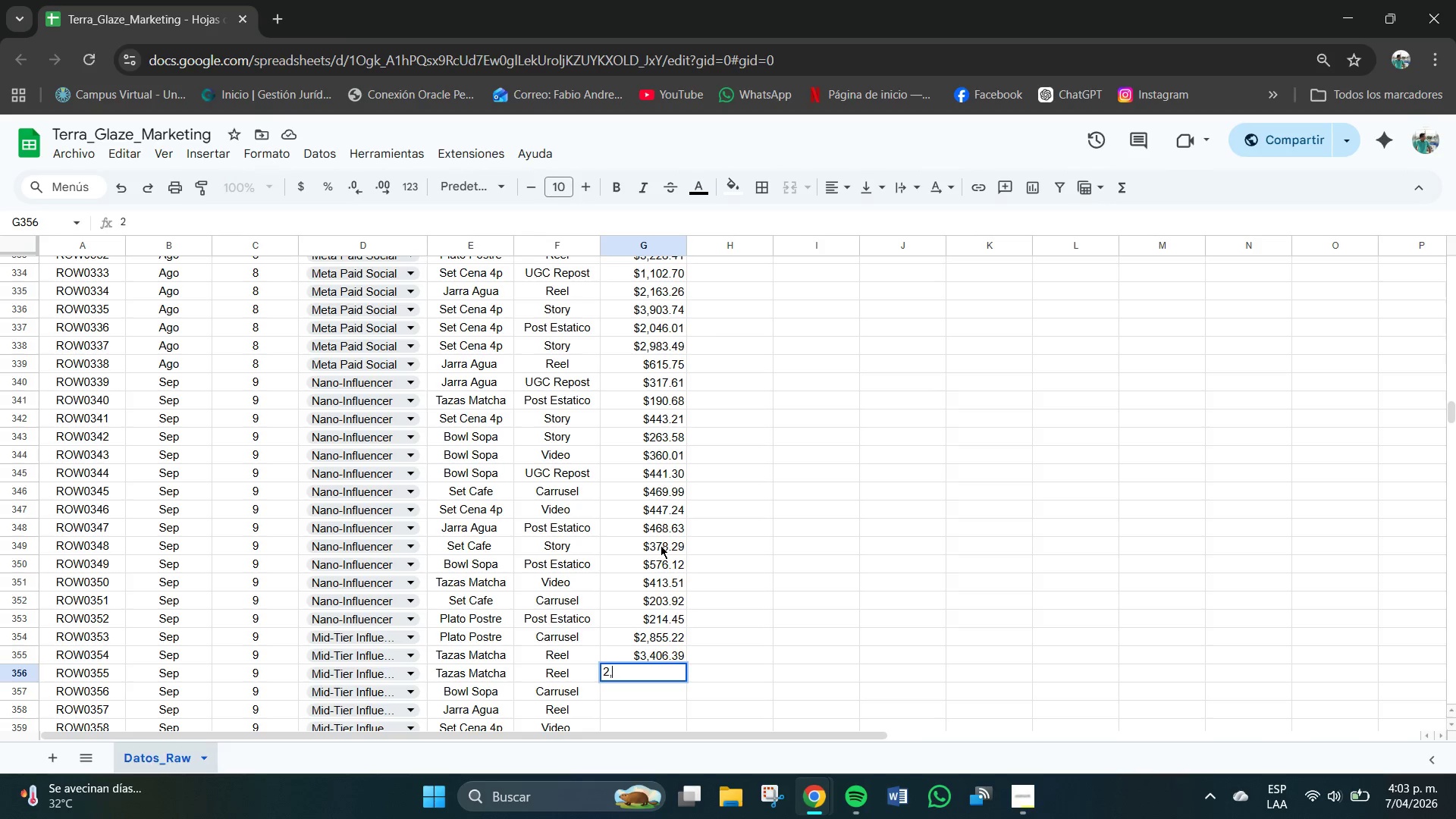 
key(Comma)
 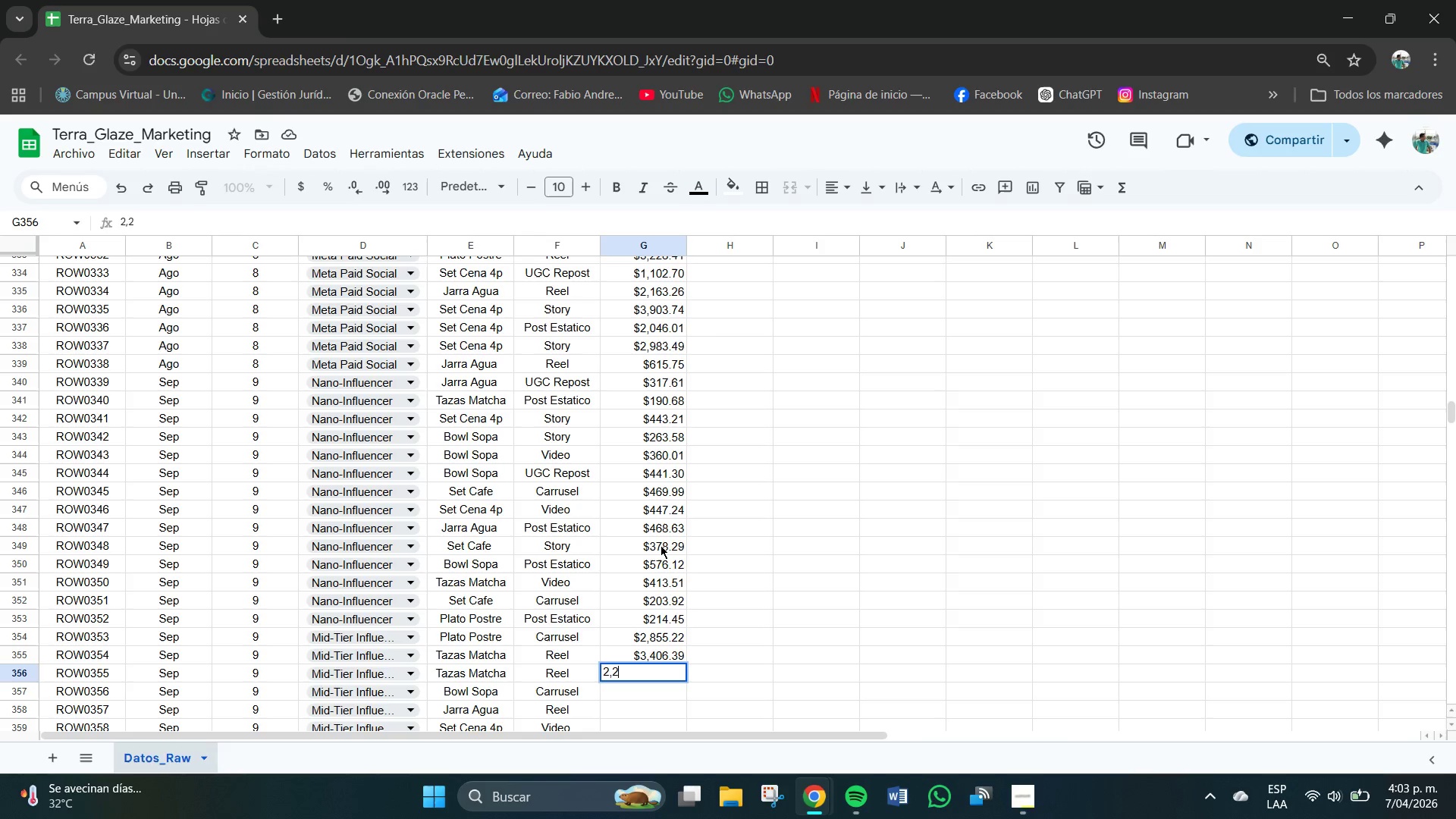 
key(Numpad2)
 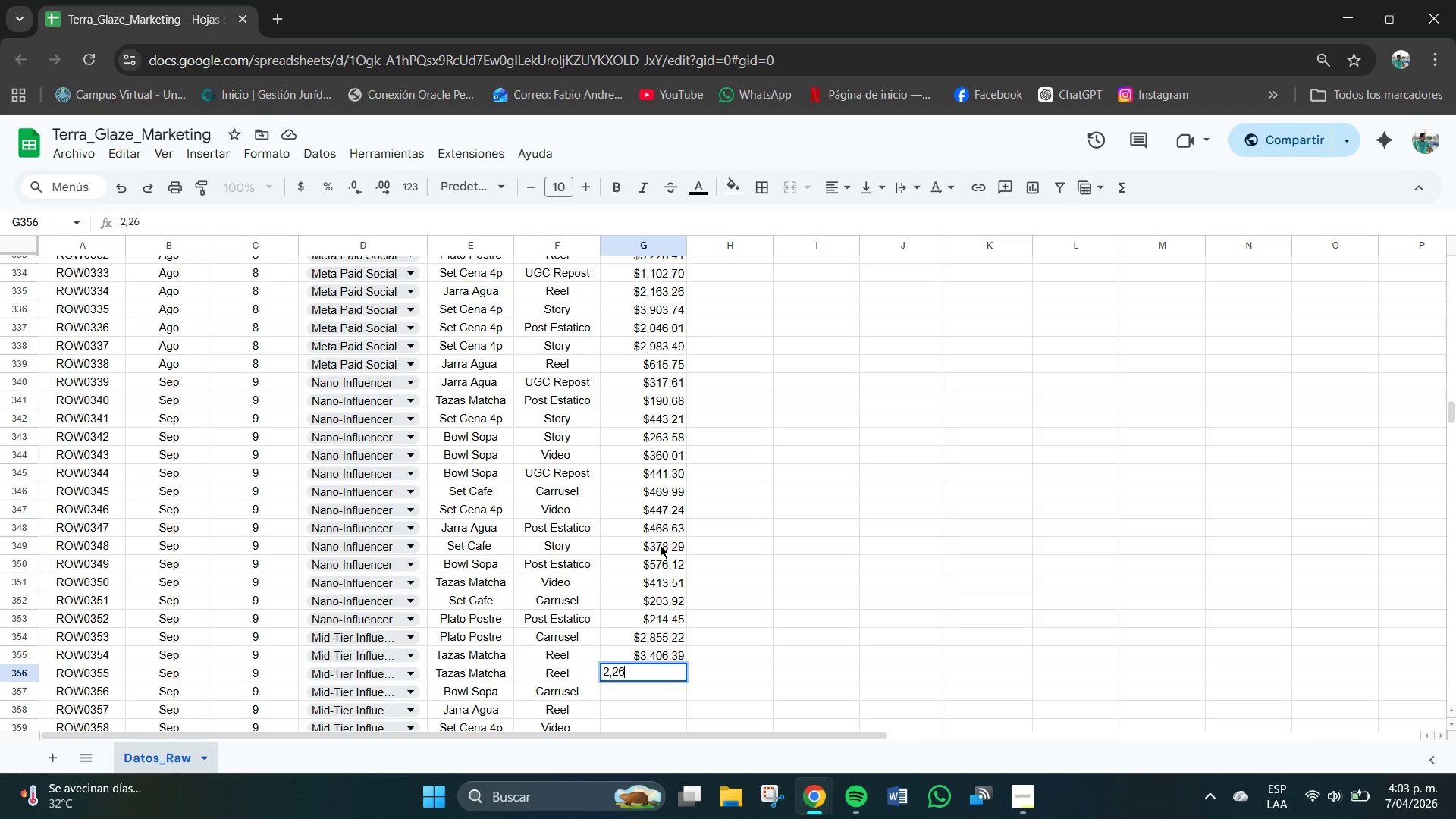 
key(Numpad6)
 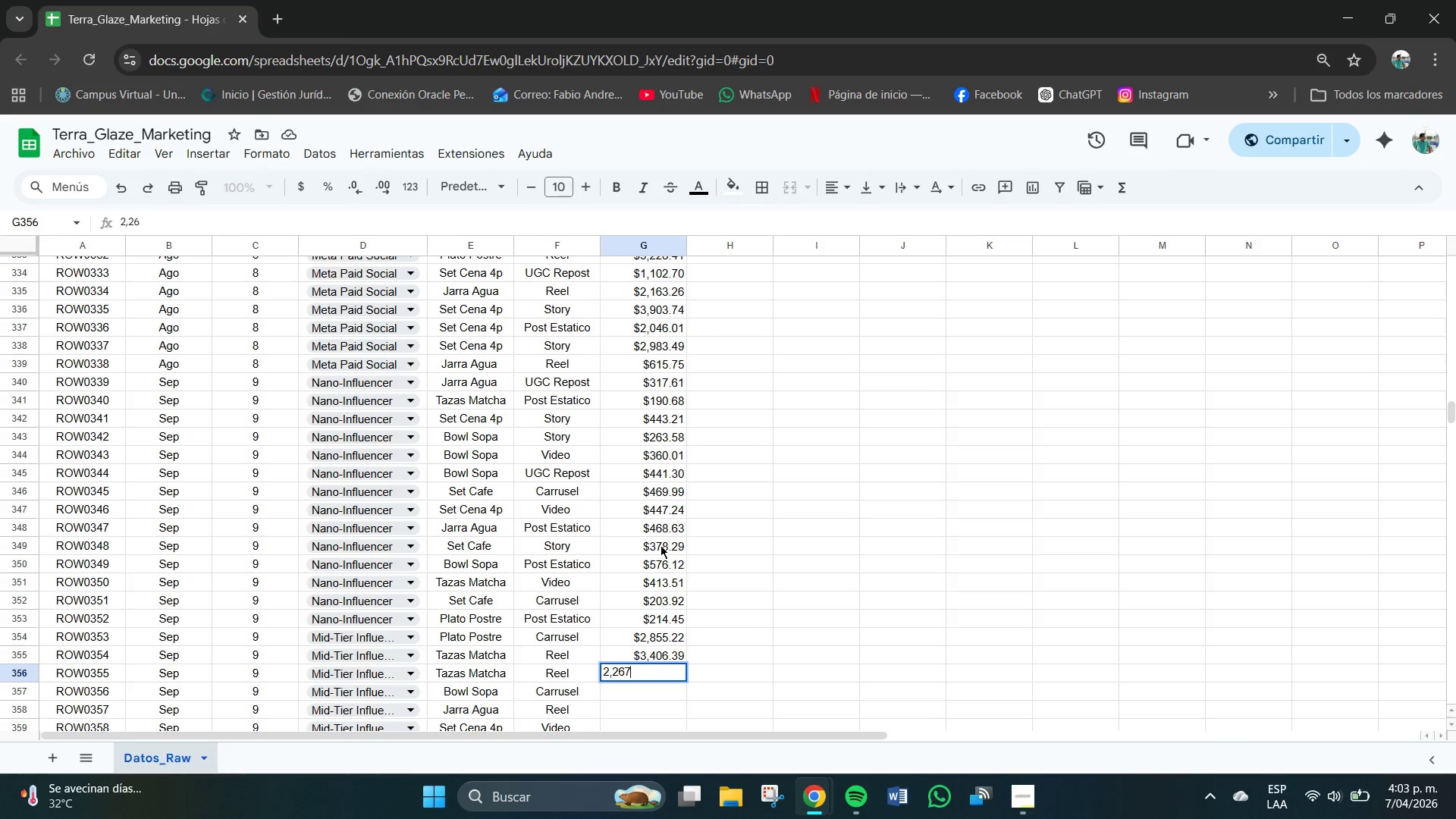 
key(Numpad7)
 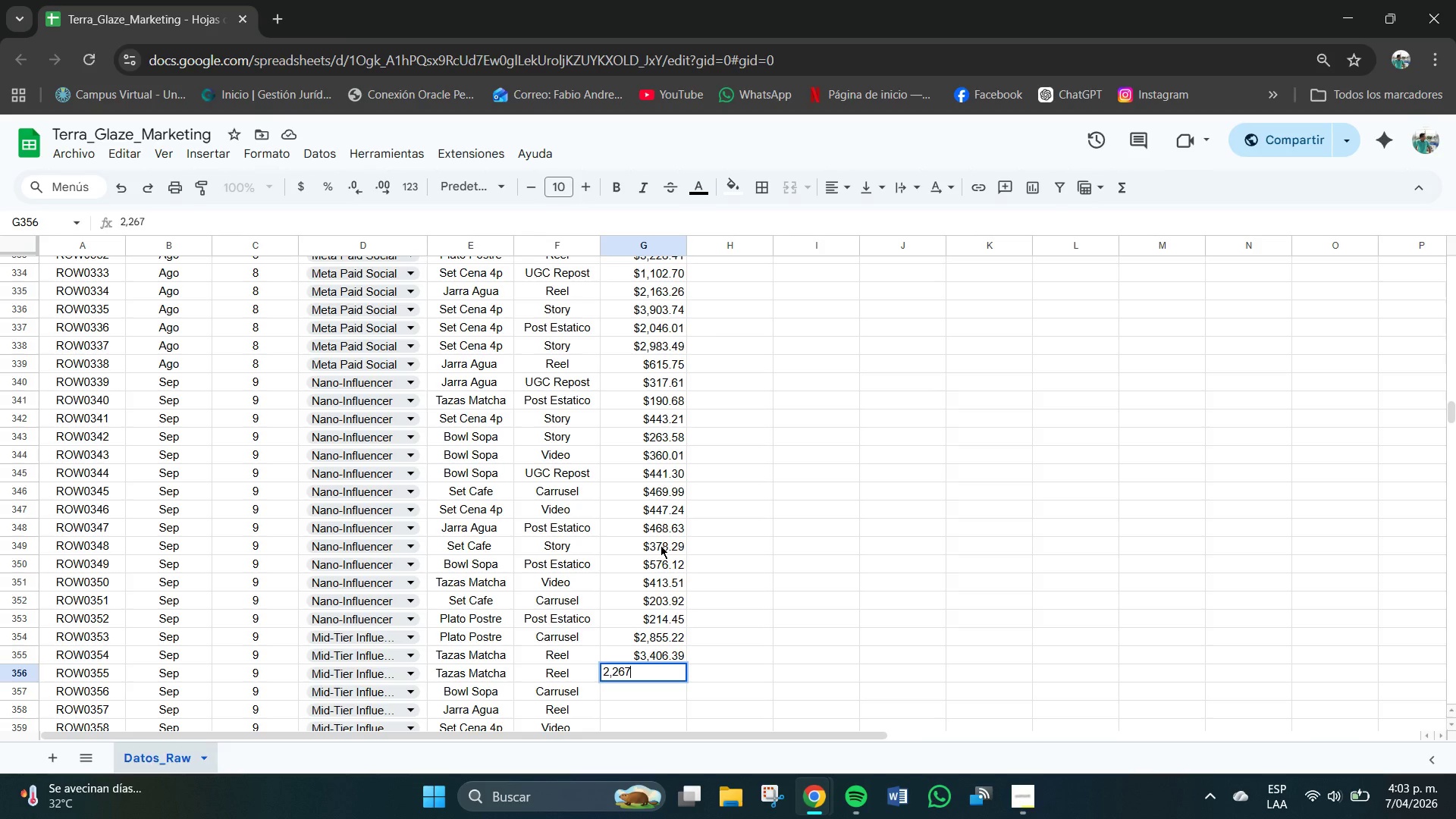 
key(NumpadDecimal)
 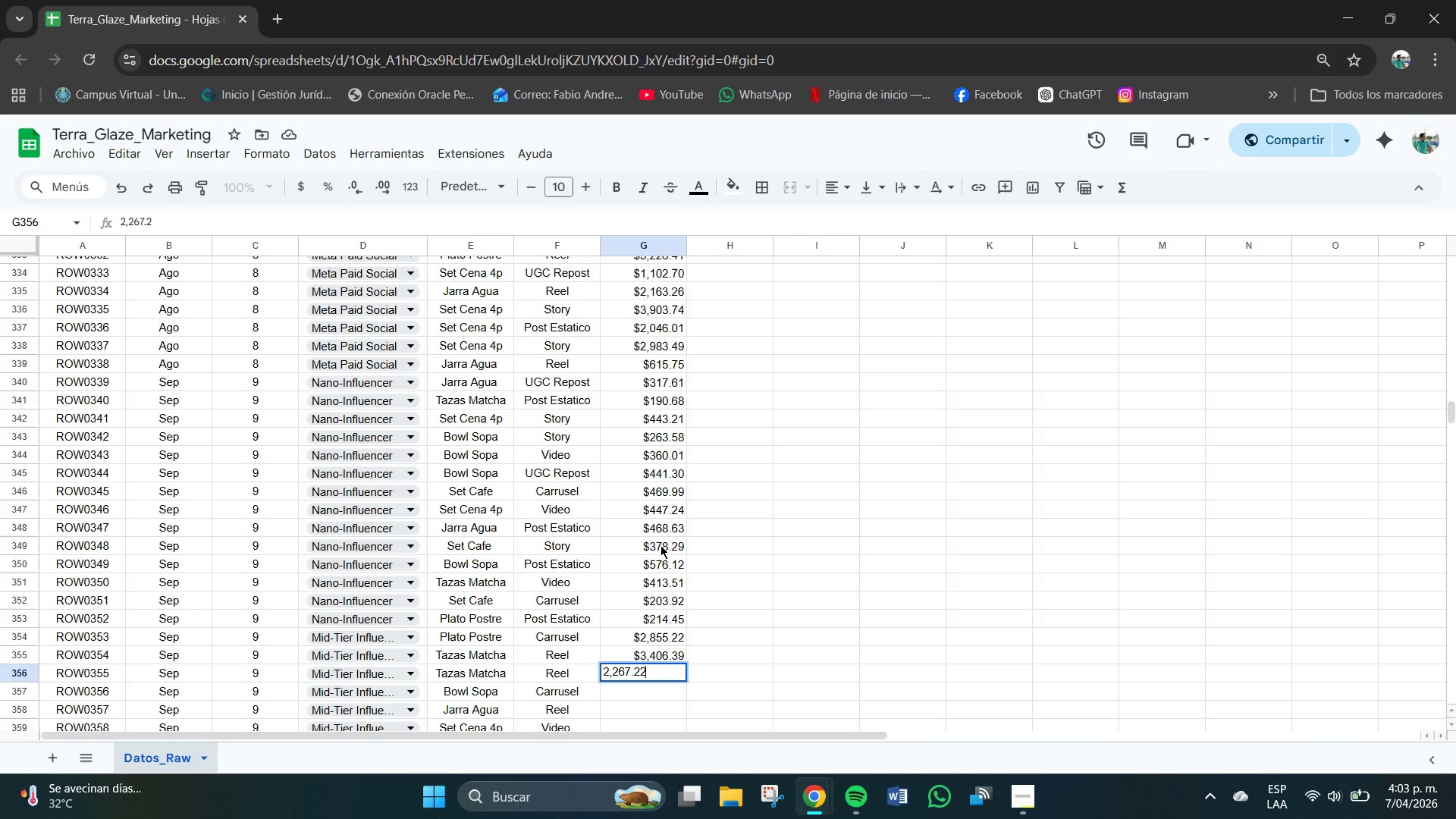 
key(Numpad2)
 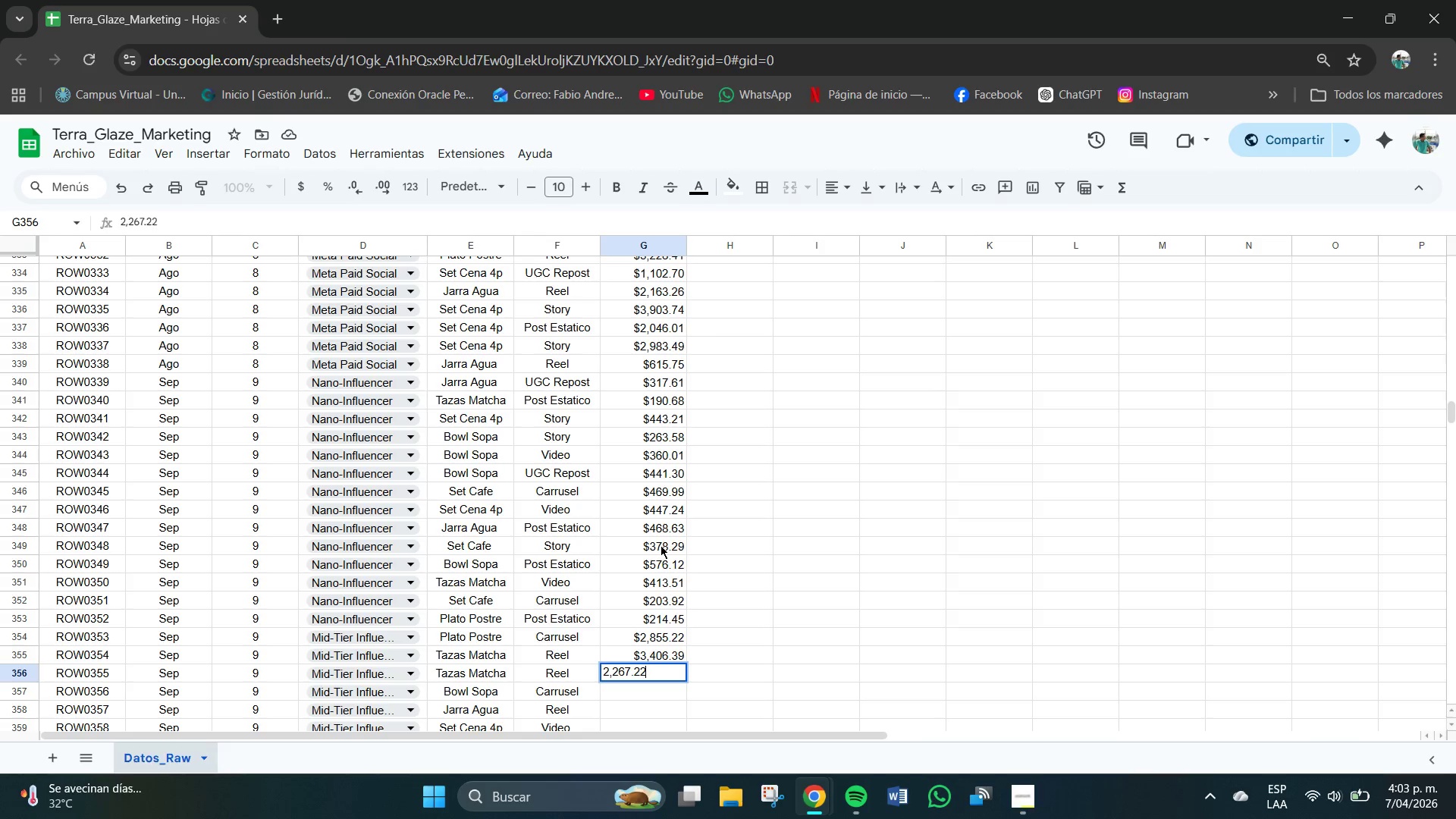 
key(Numpad2)
 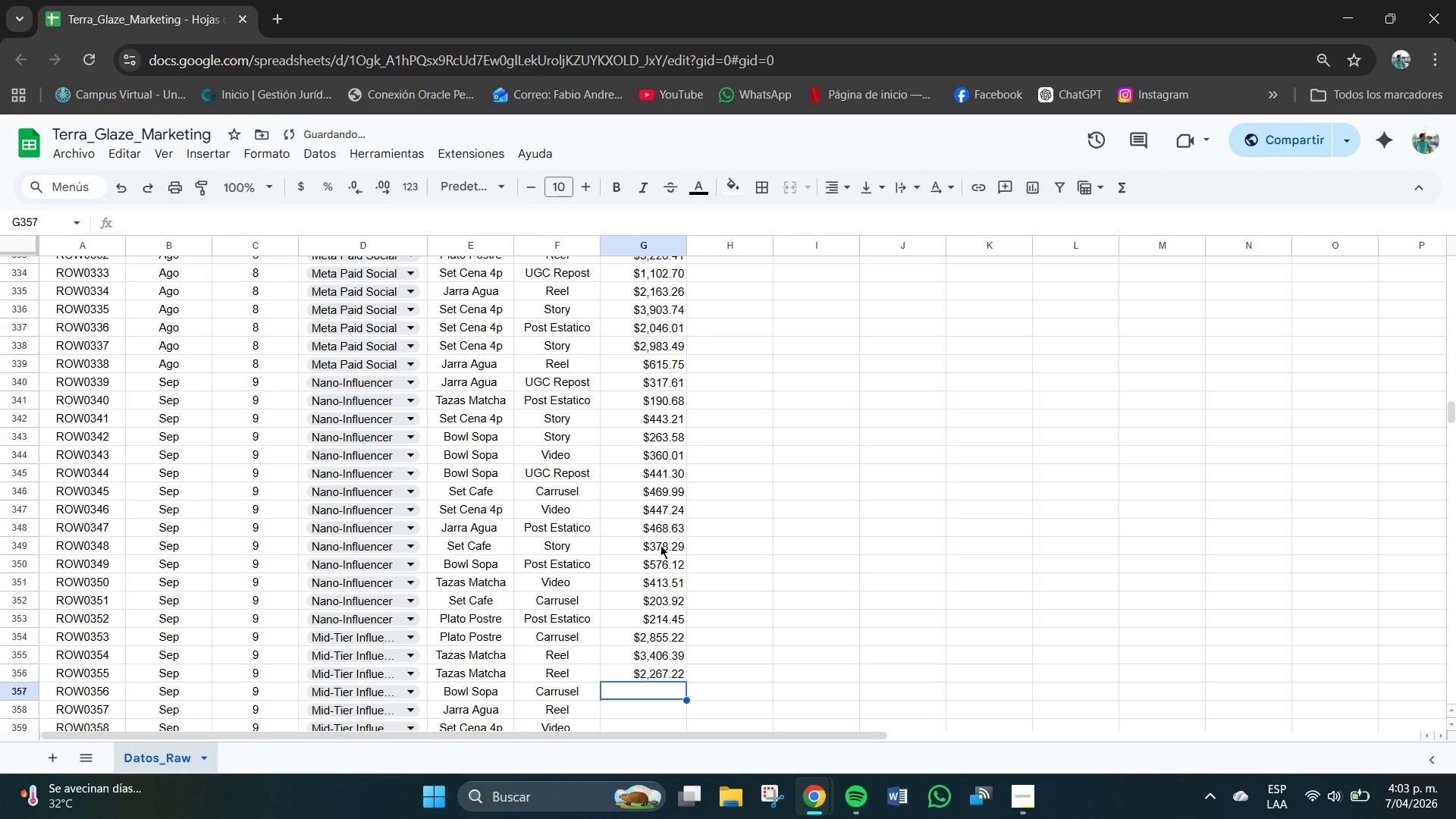 
key(NumpadEnter)
 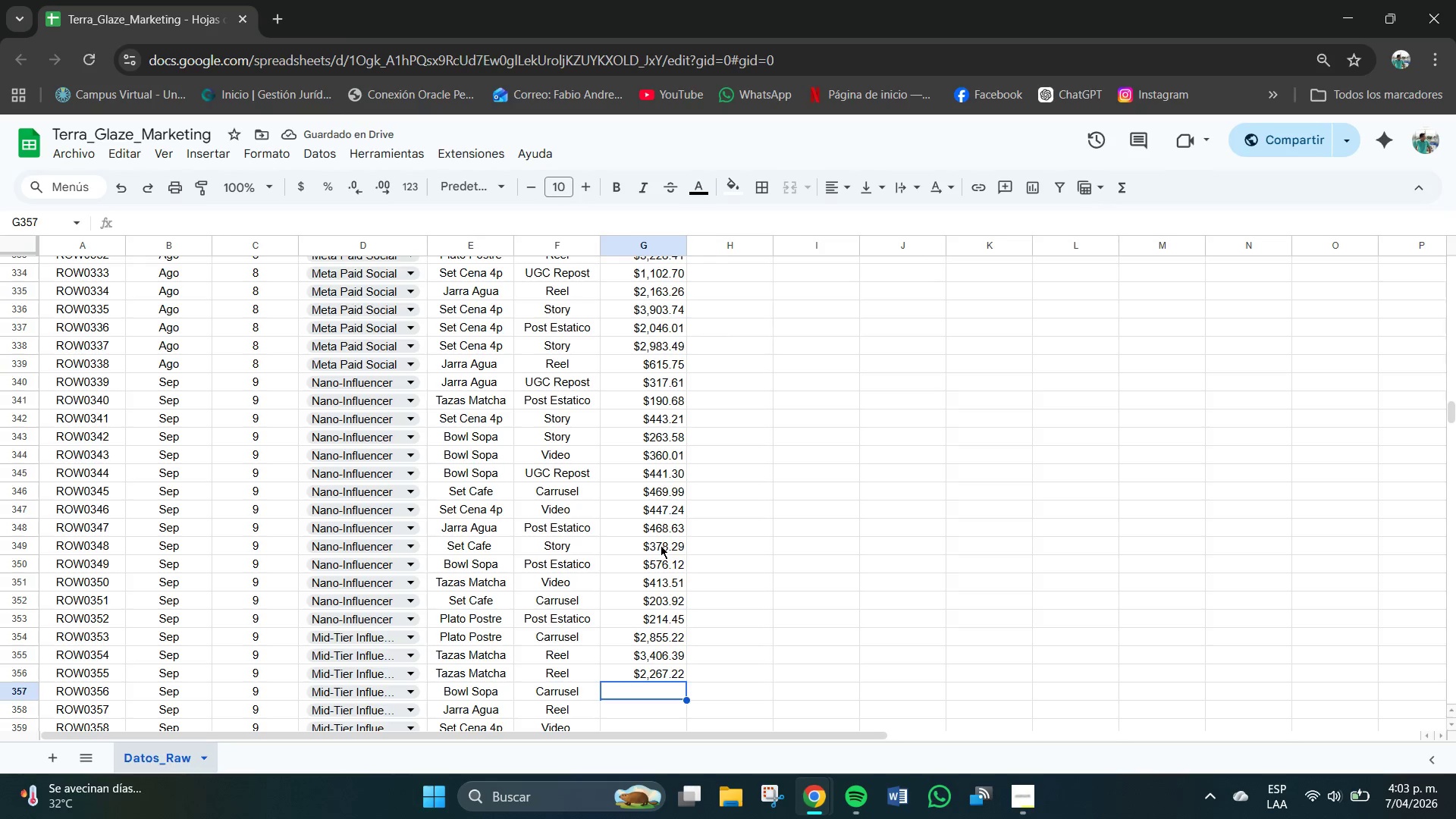 
wait(5.23)
 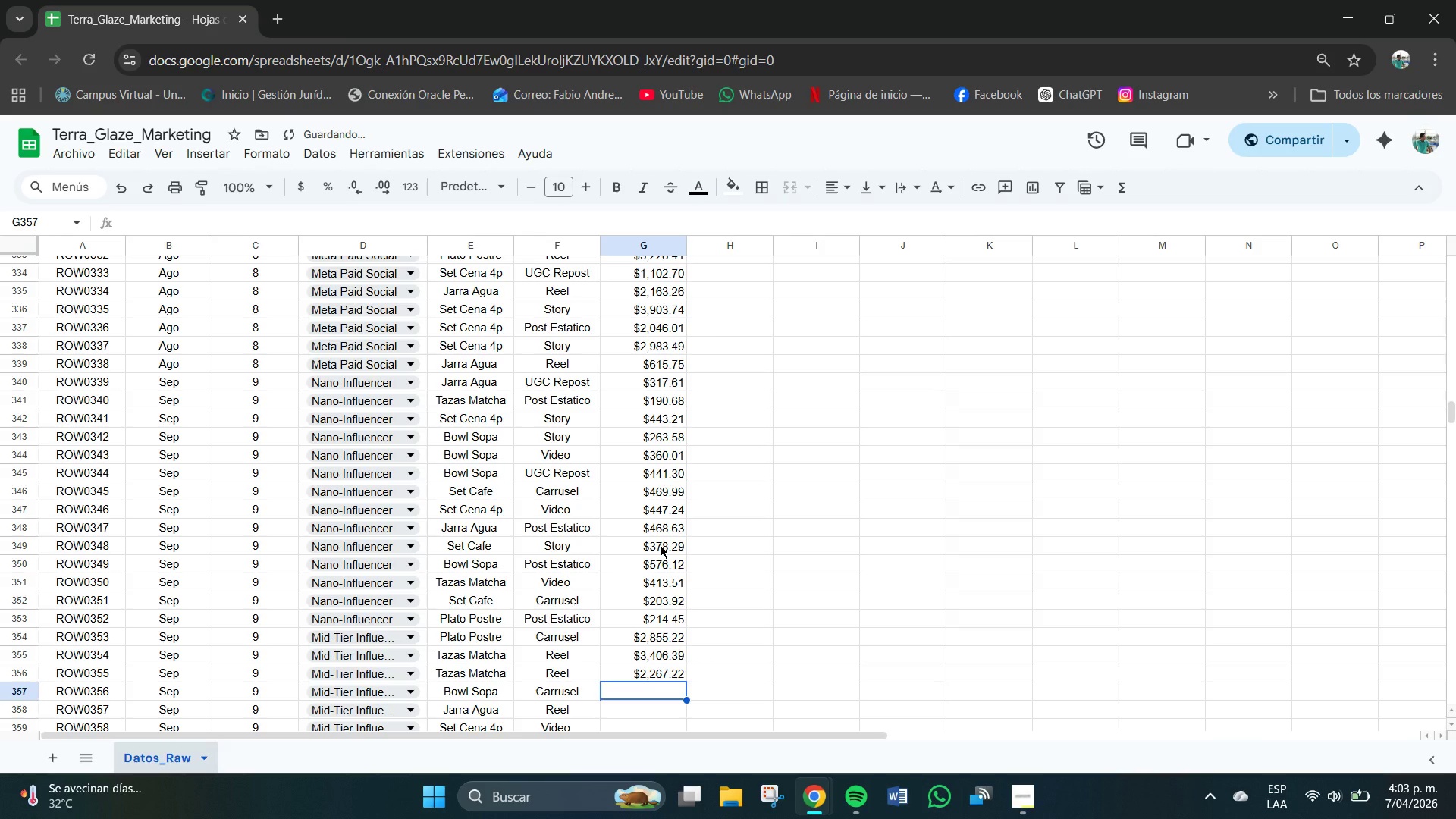 
key(Numpad3)
 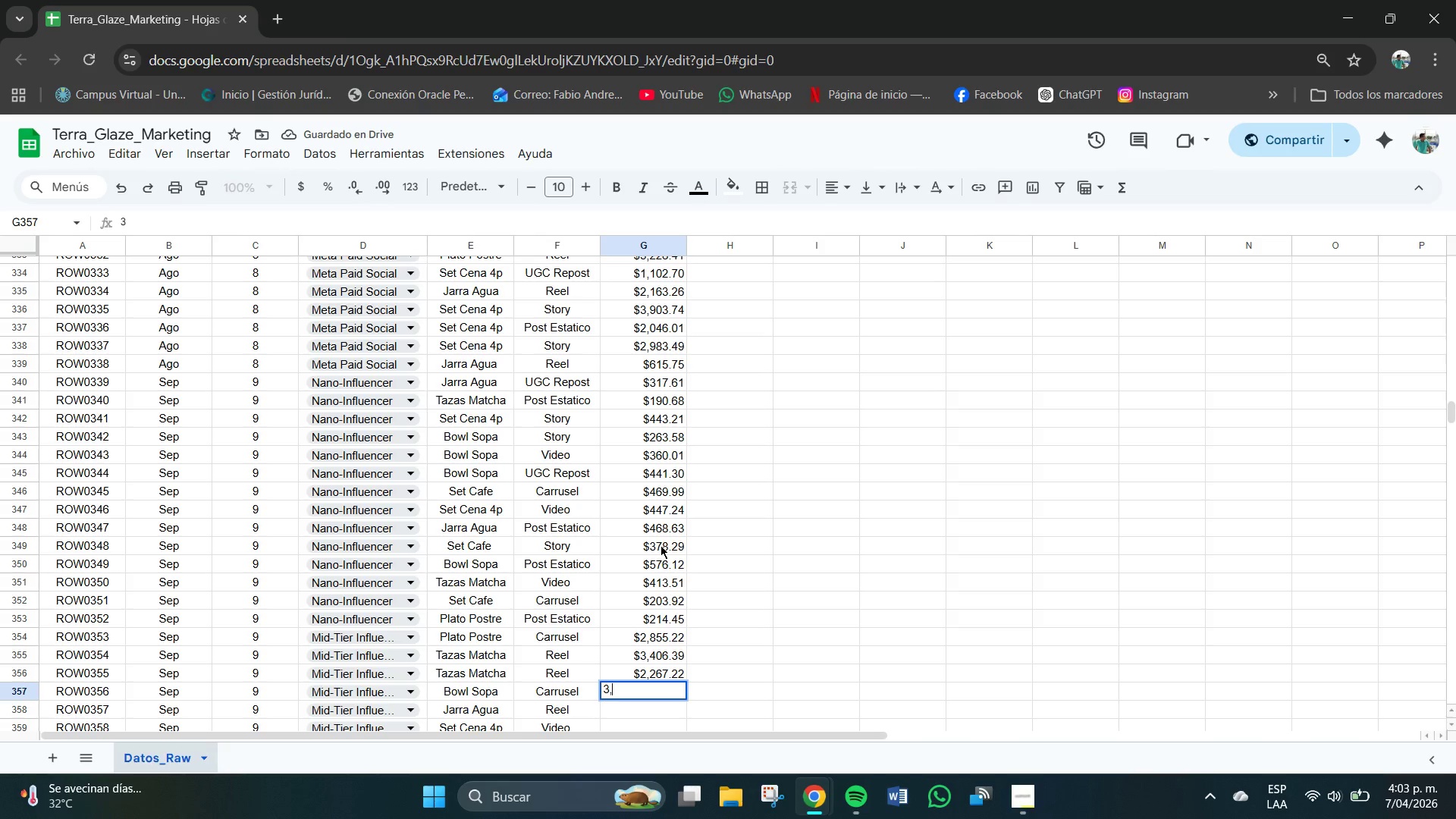 
key(Comma)
 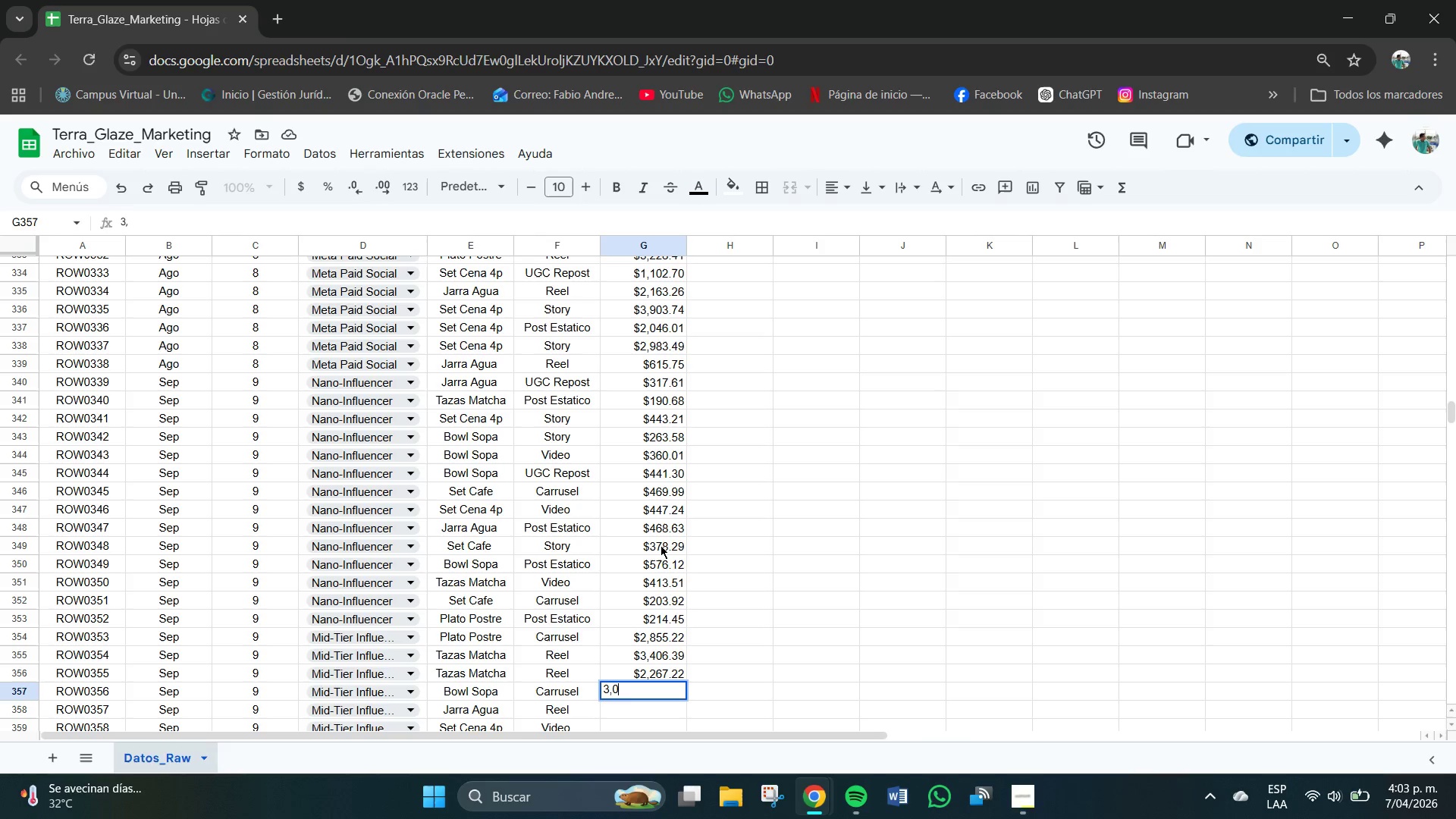 
key(Numpad0)
 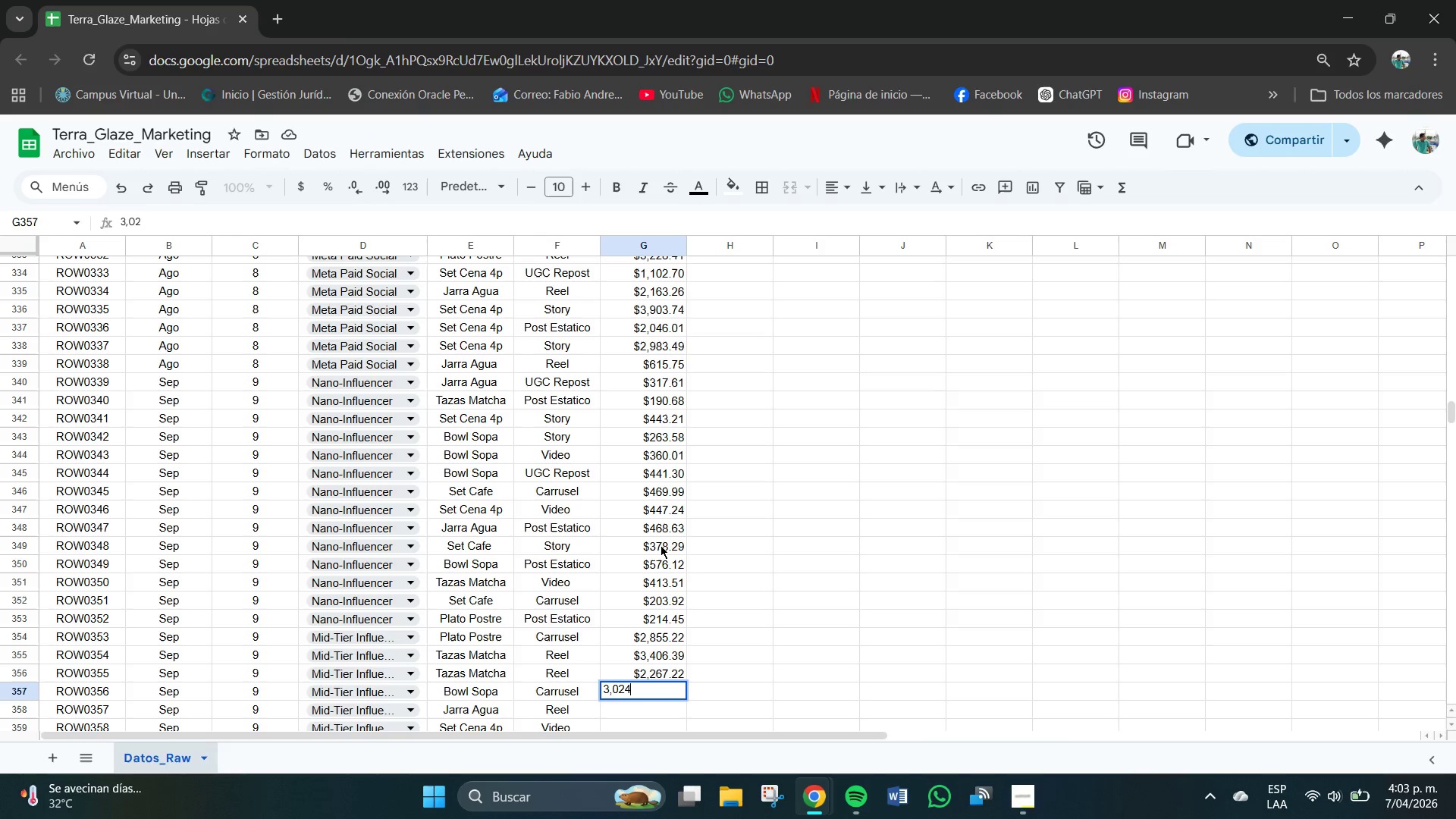 
key(Numpad2)
 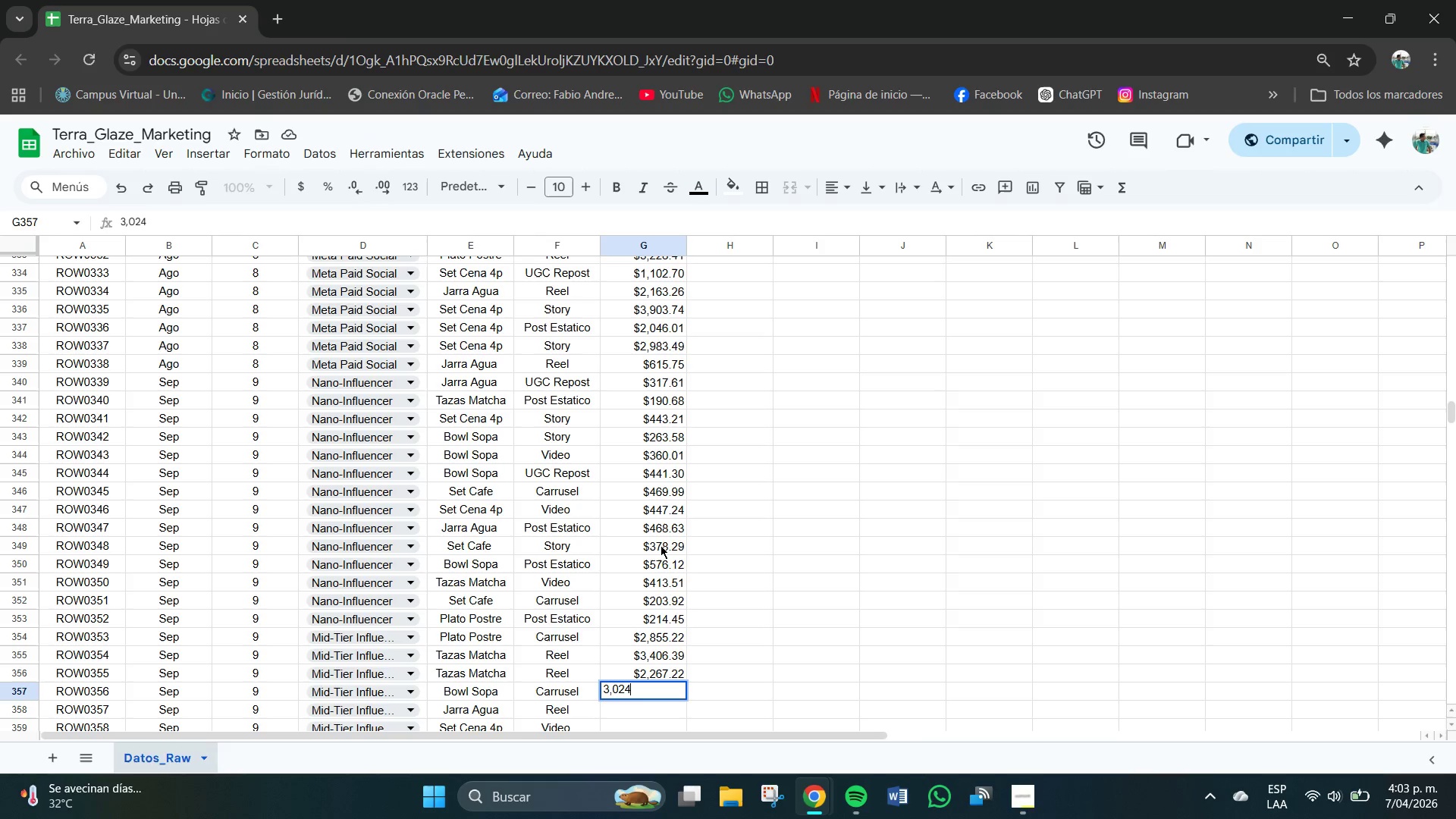 
key(Numpad4)
 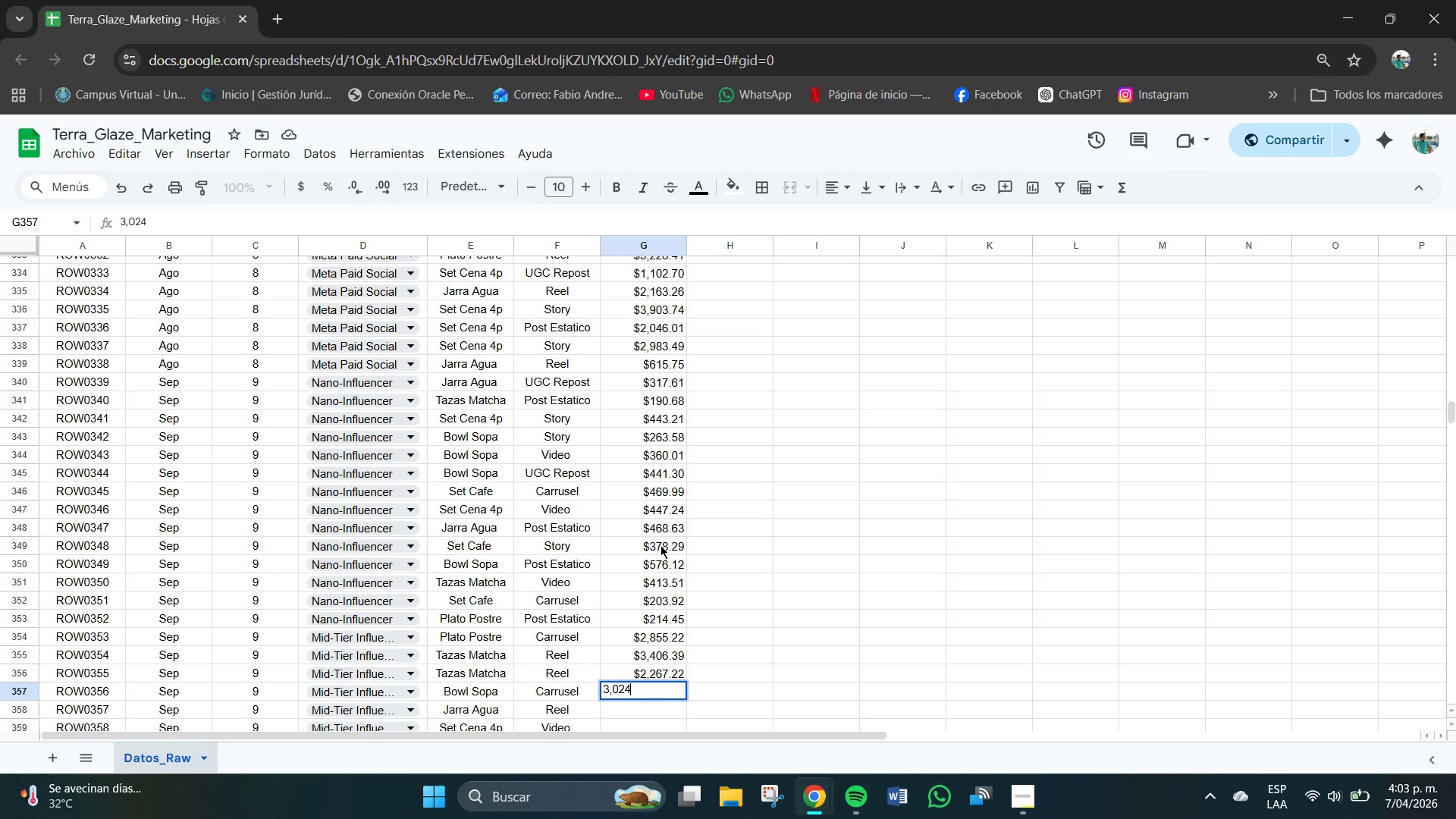 
key(NumpadDecimal)
 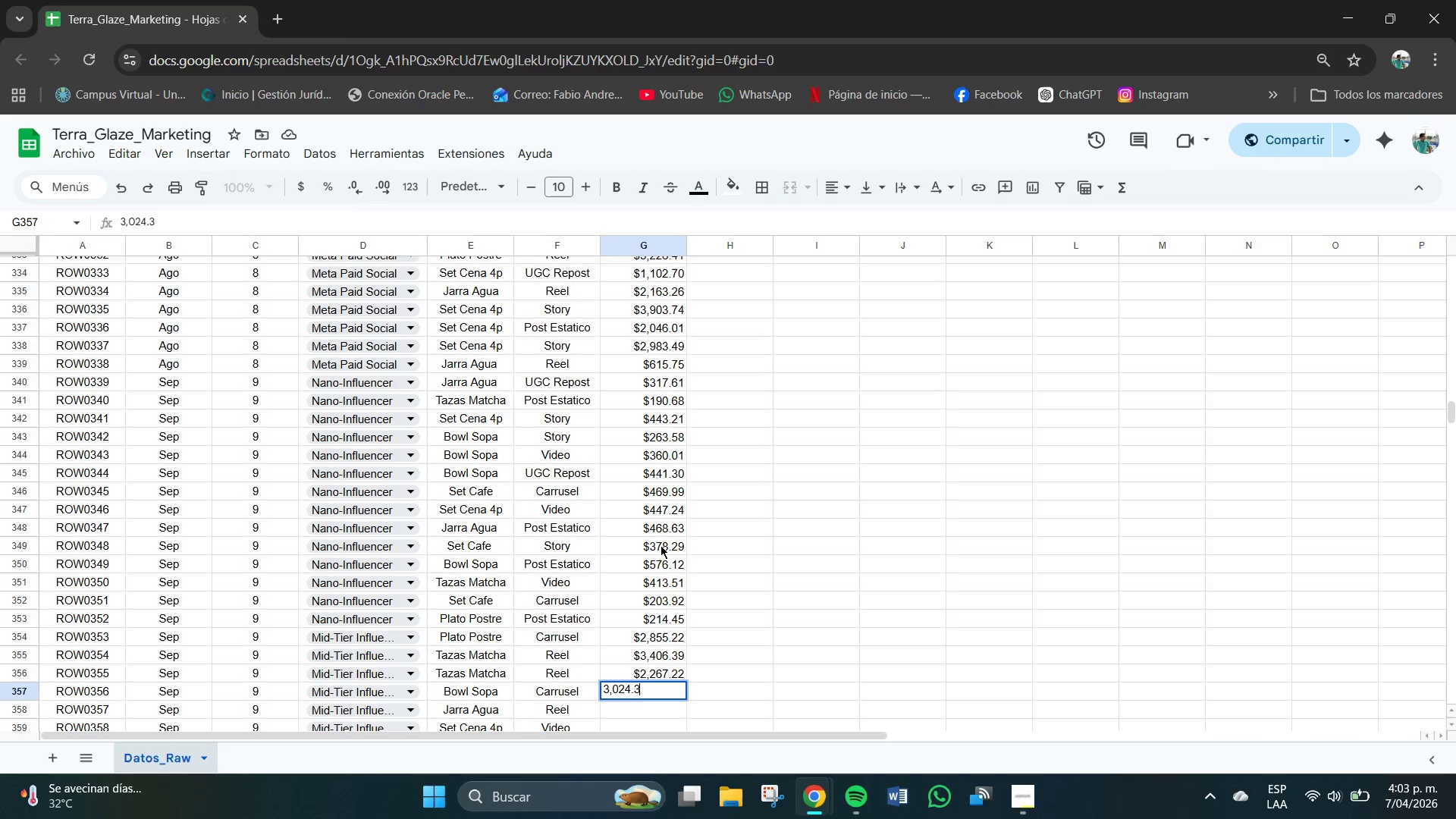 
key(Numpad3)
 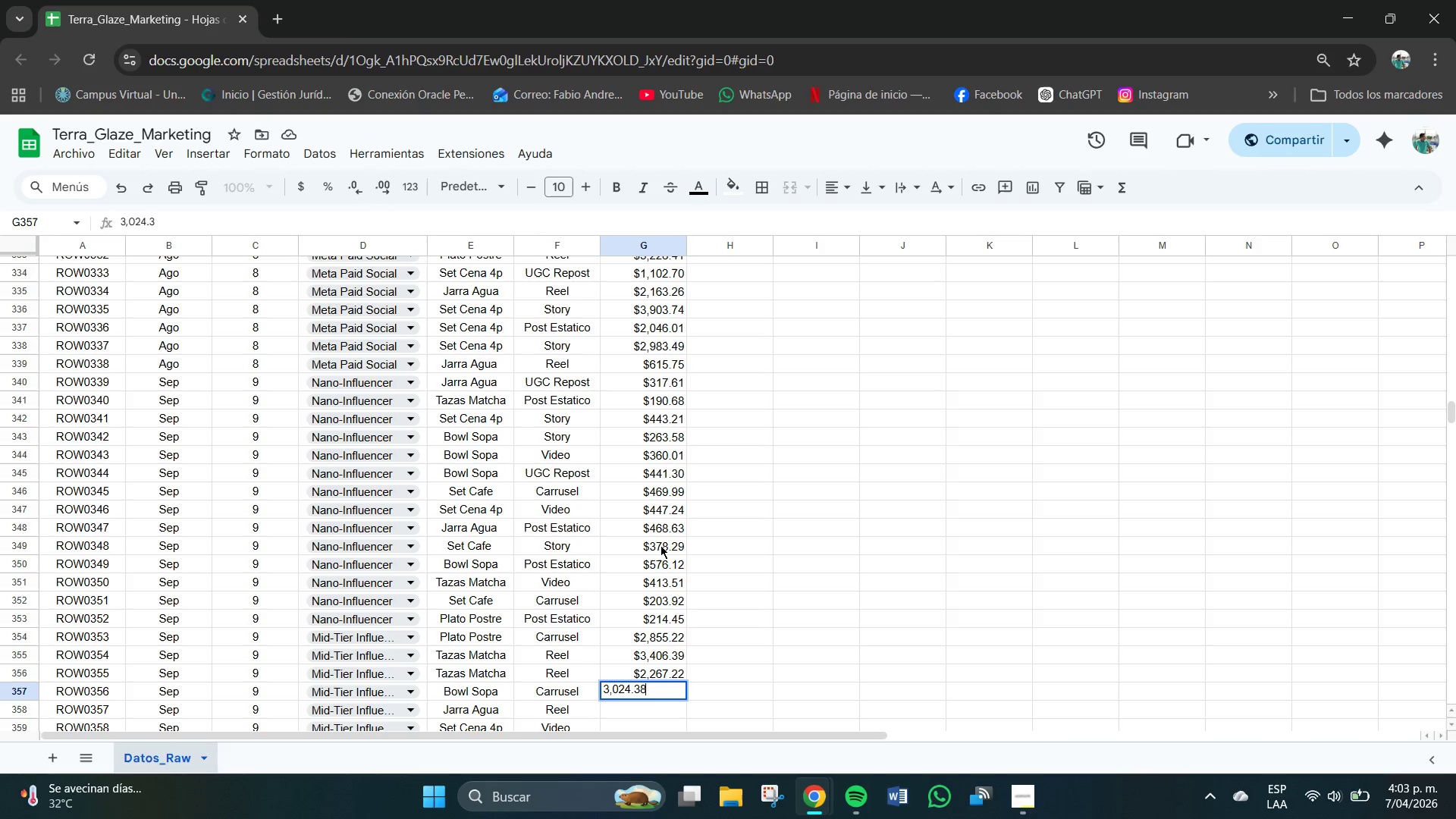 
key(Numpad8)
 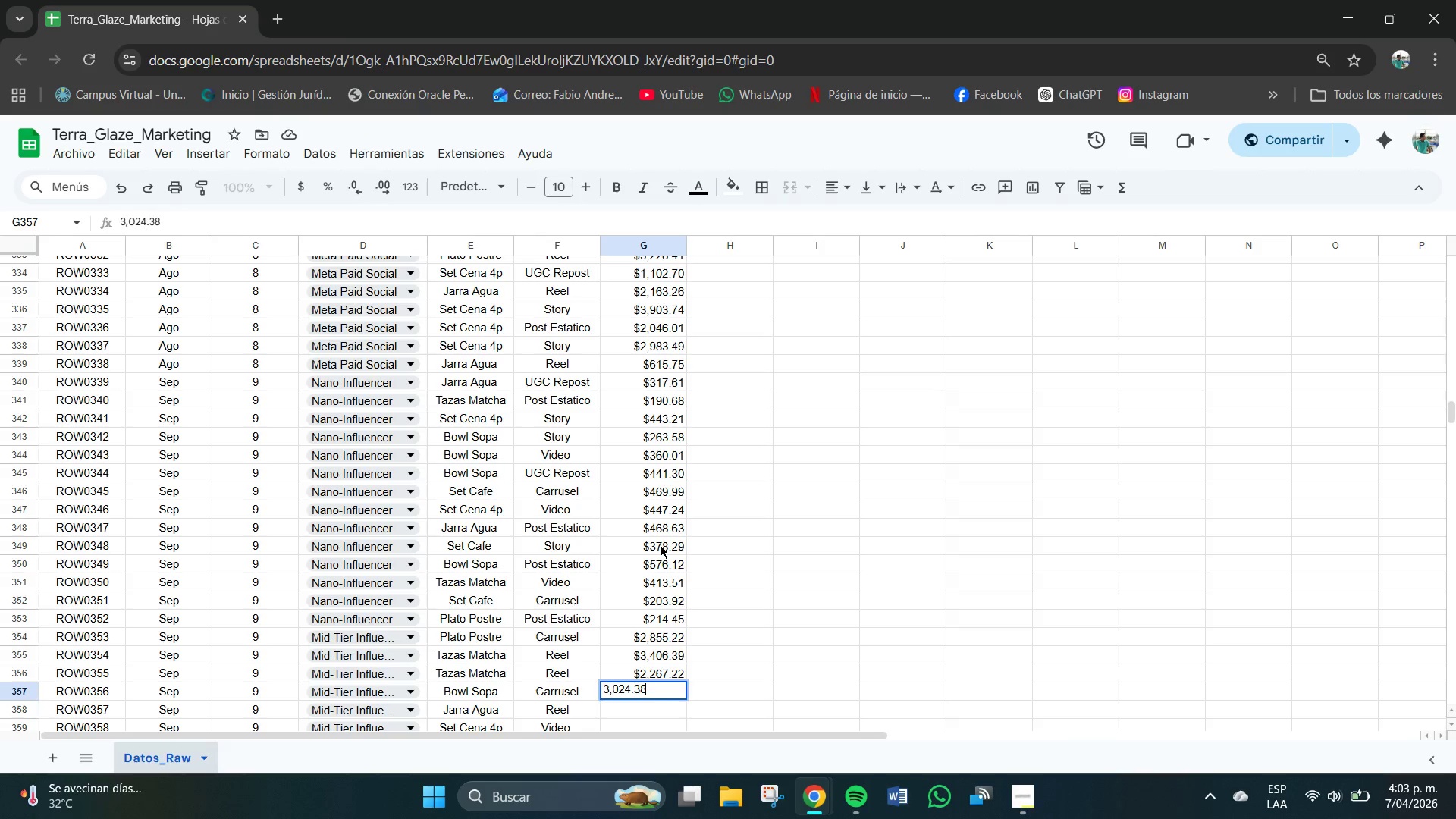 
key(NumpadEnter)
 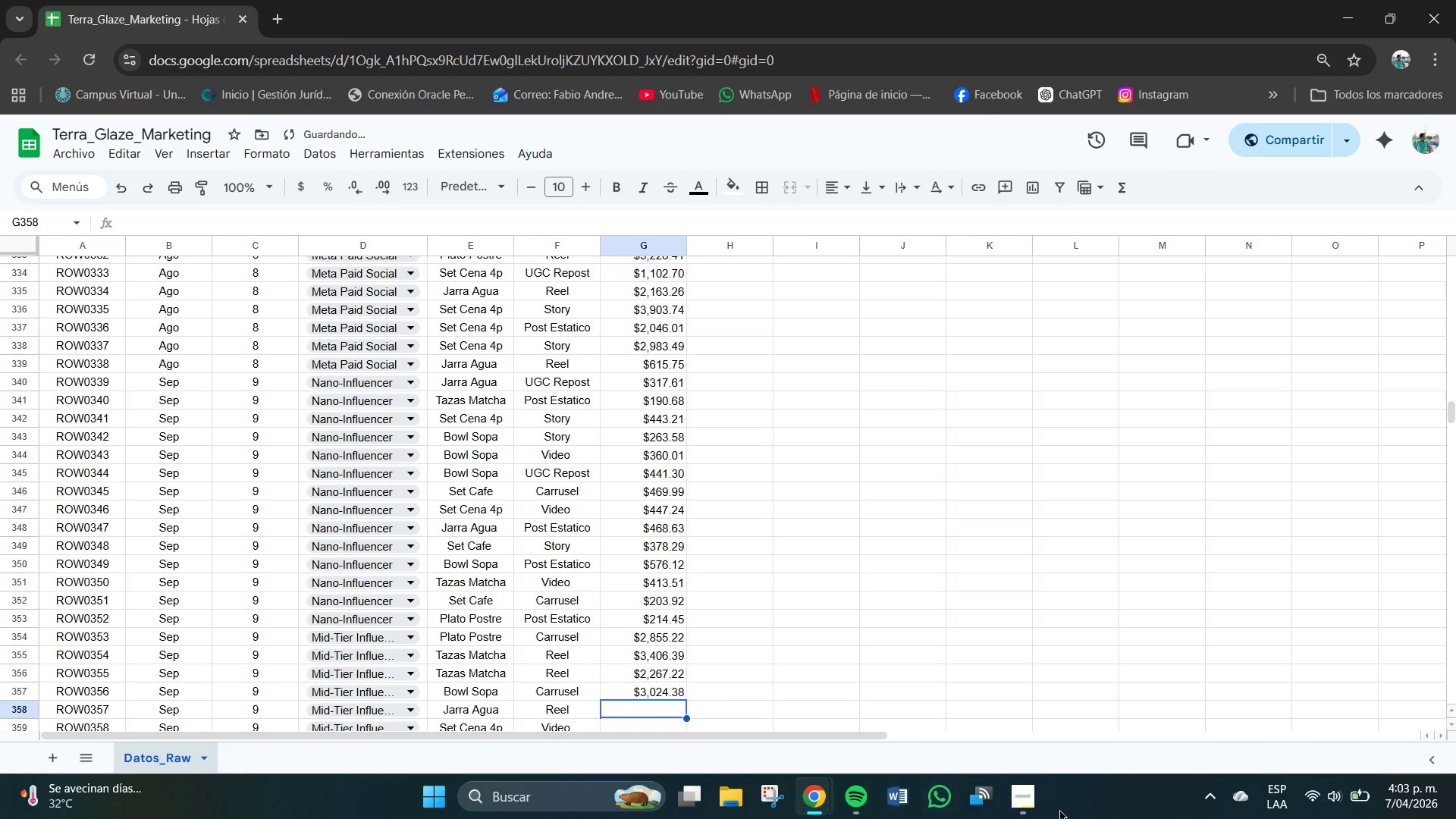 
left_click([1037, 801])